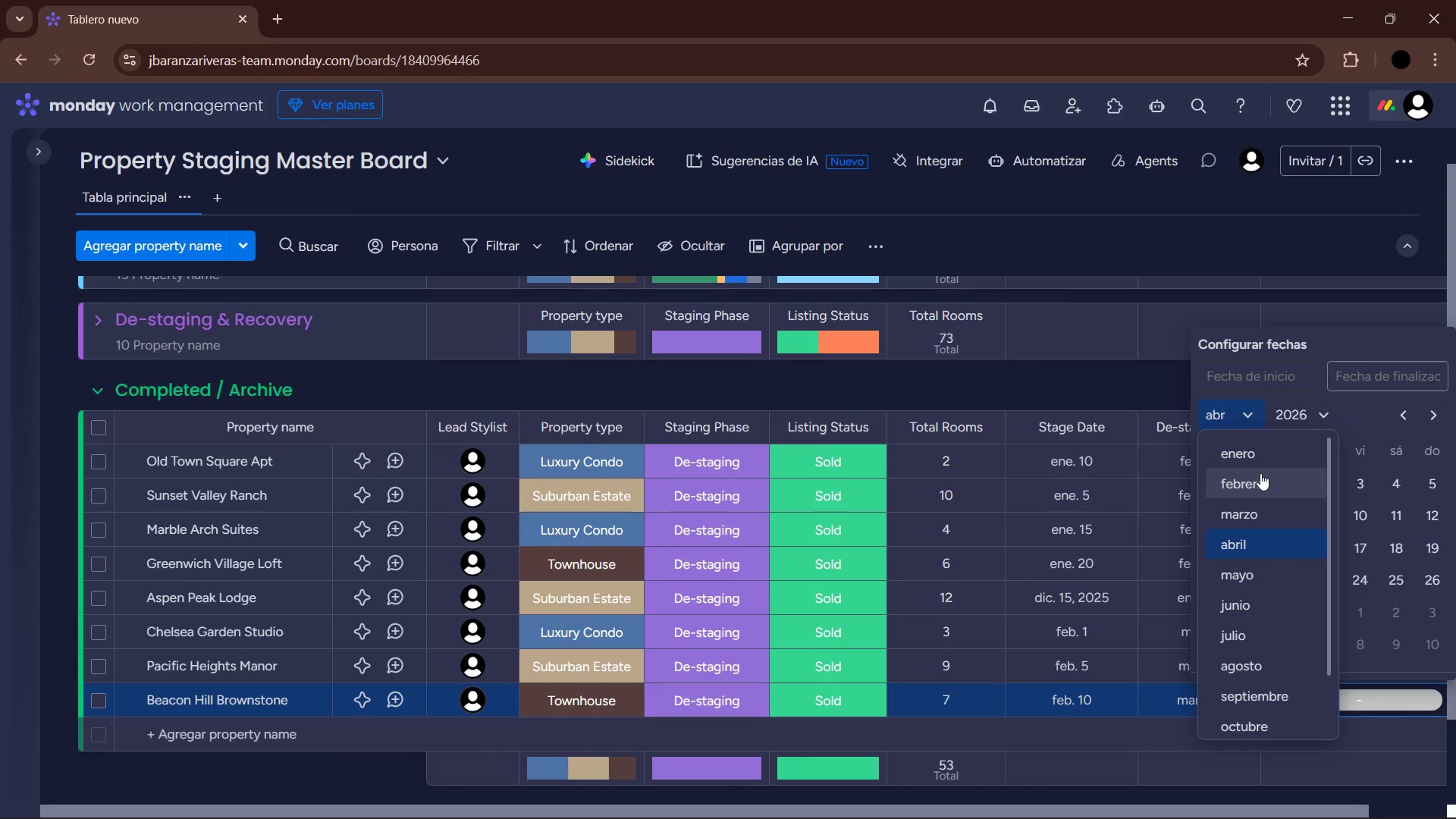 
left_click([1260, 477])
 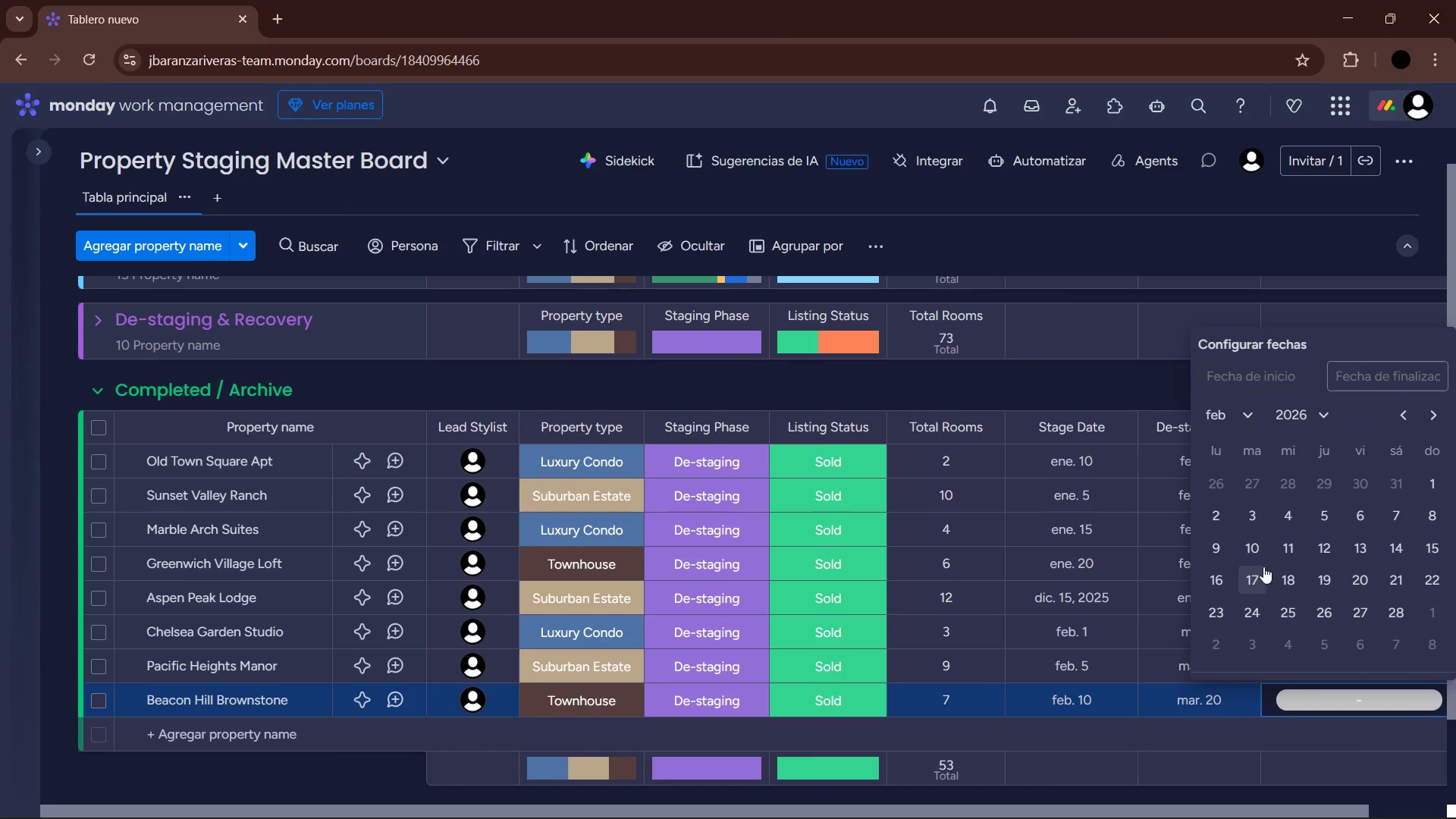 
double_click([1251, 405])
 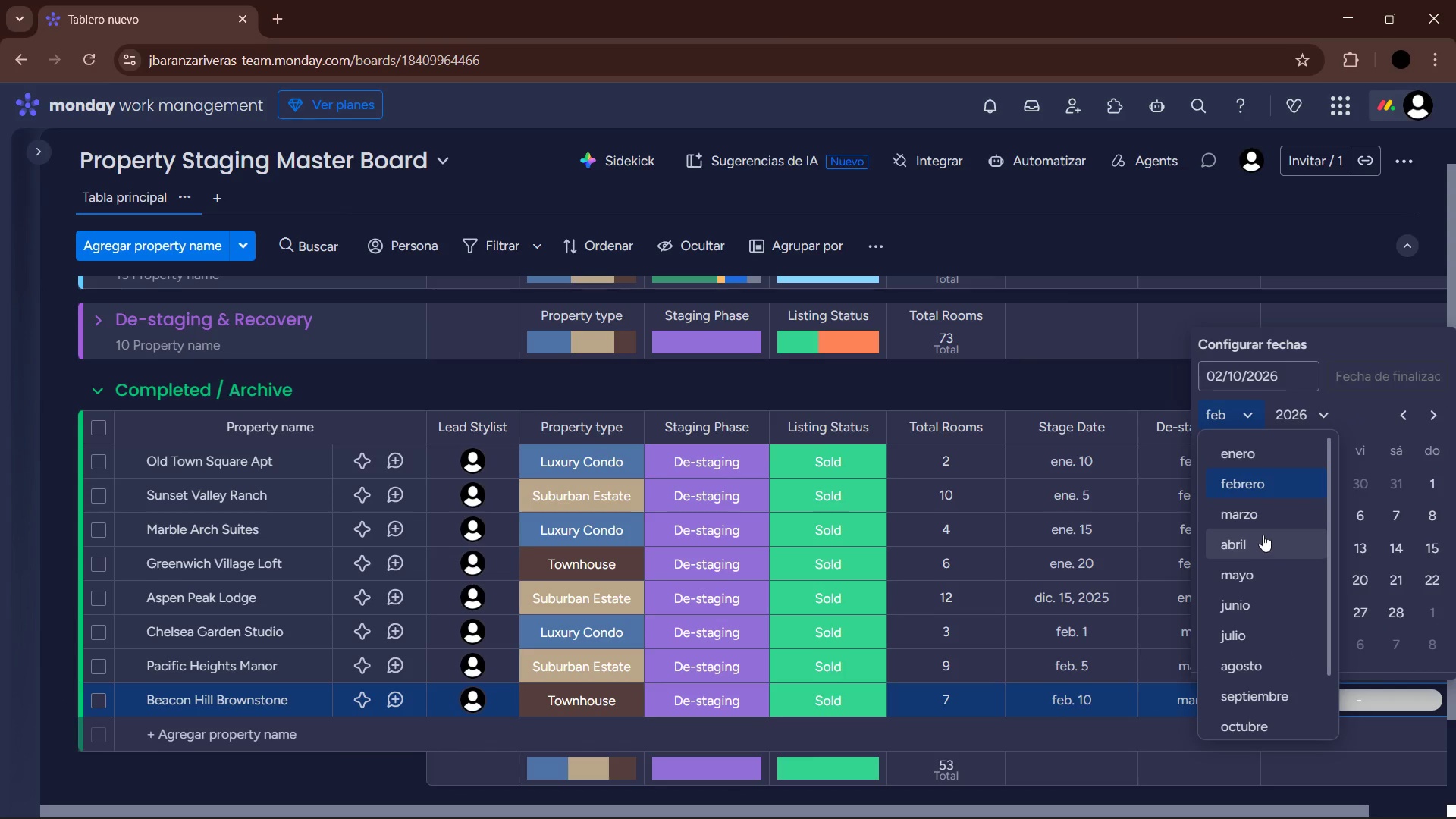 
left_click([1262, 519])
 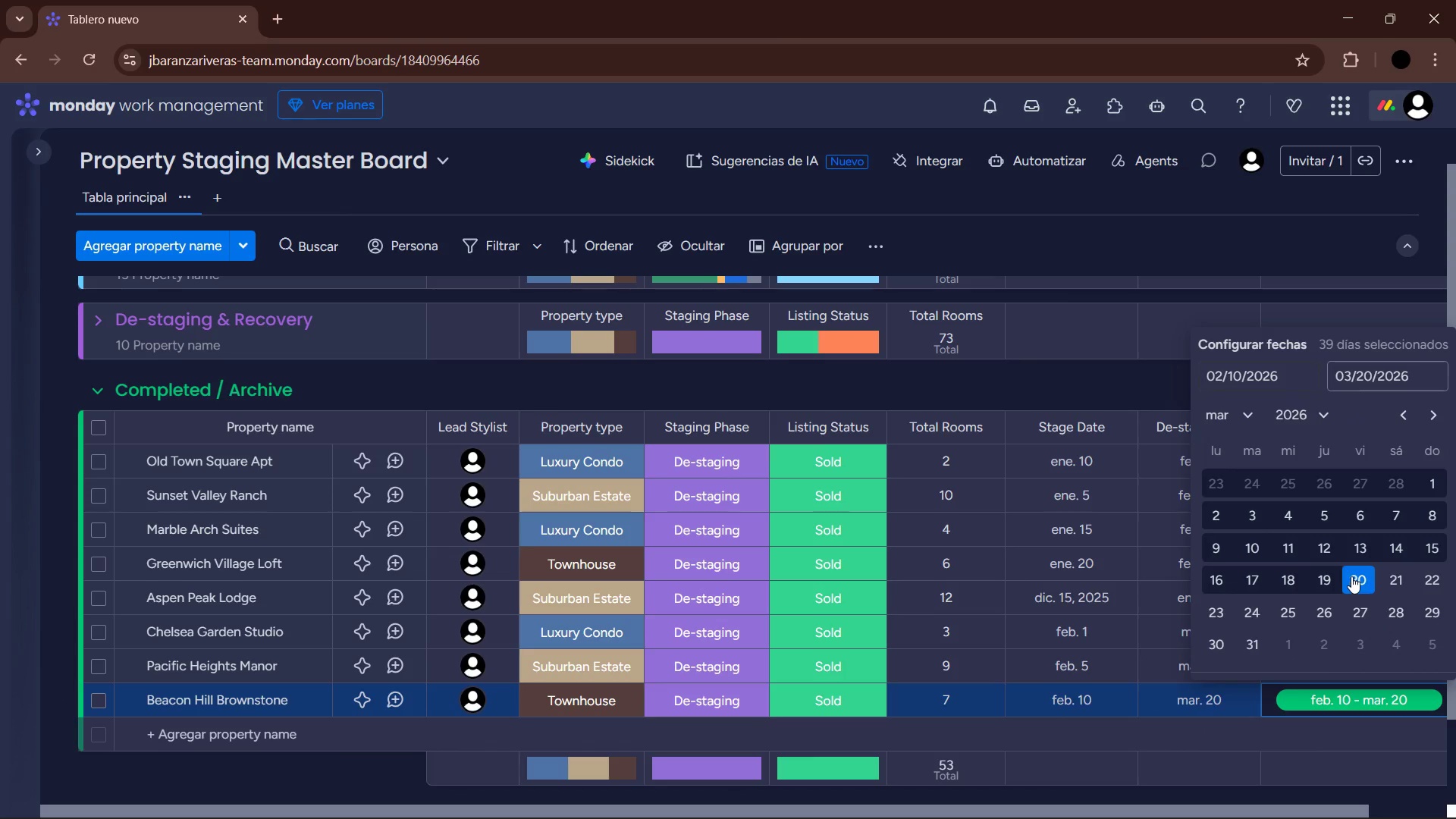 
left_click([277, 730])
 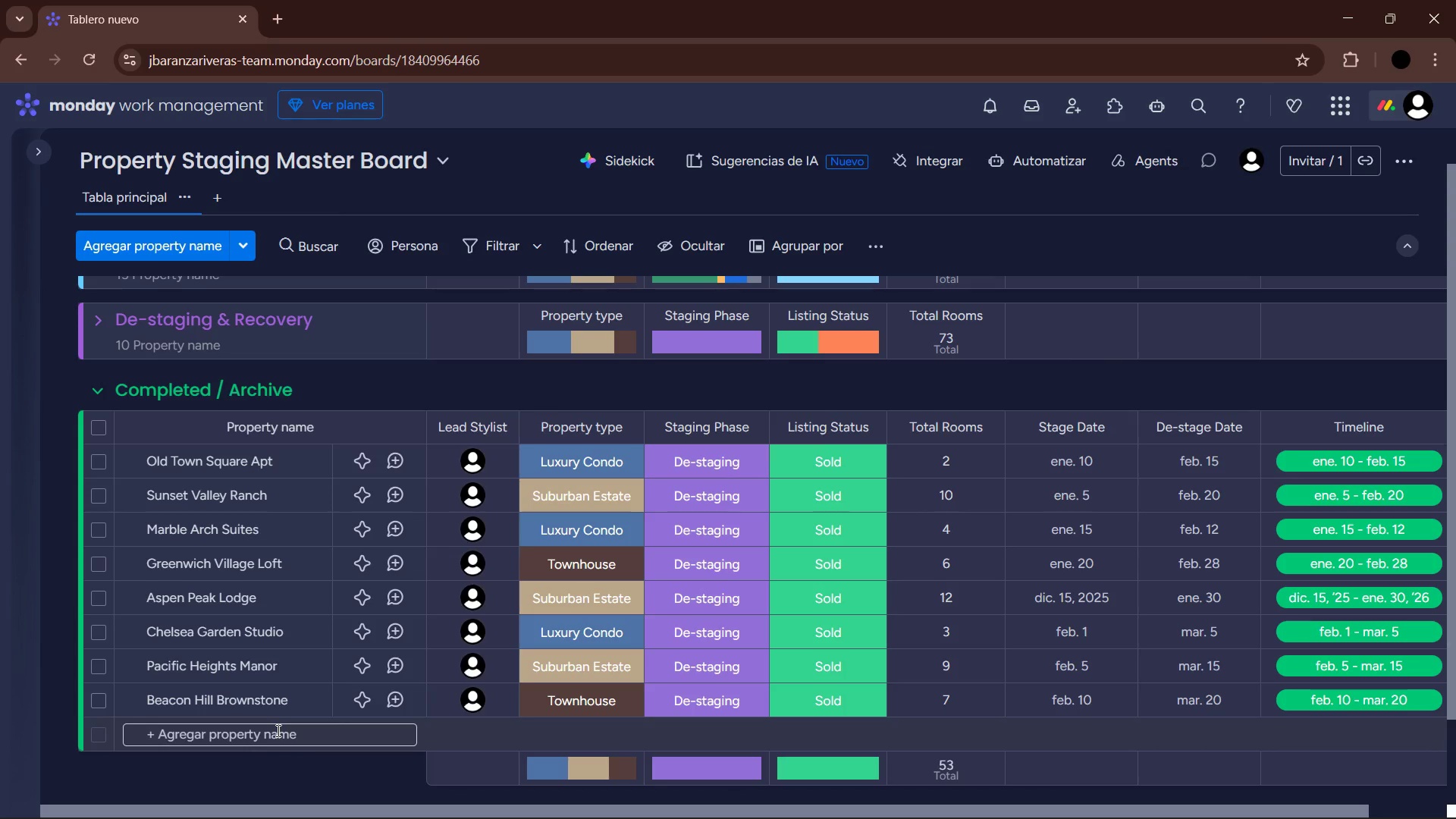 
left_click([277, 730])
 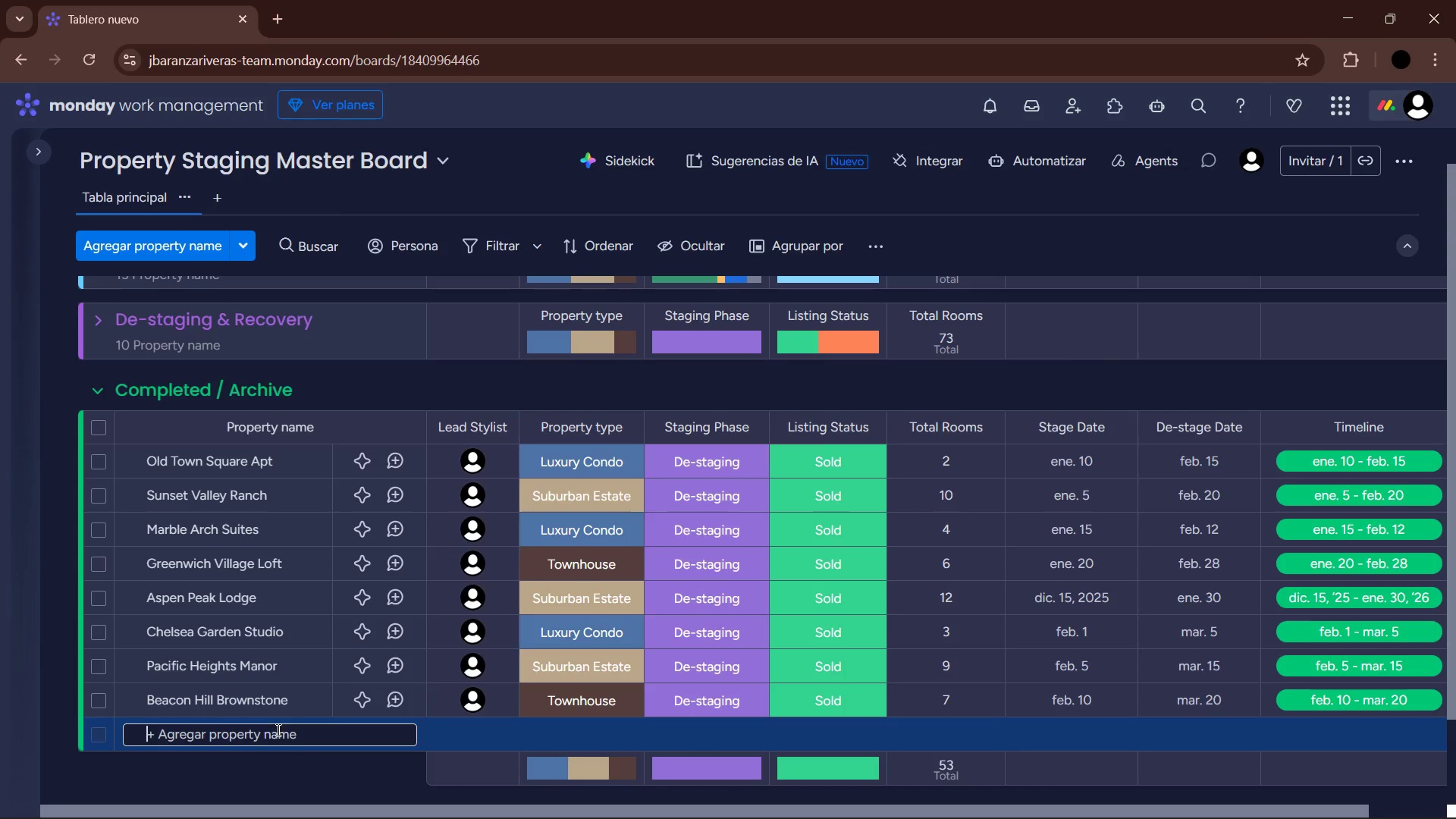 
type(The penthhouse)
 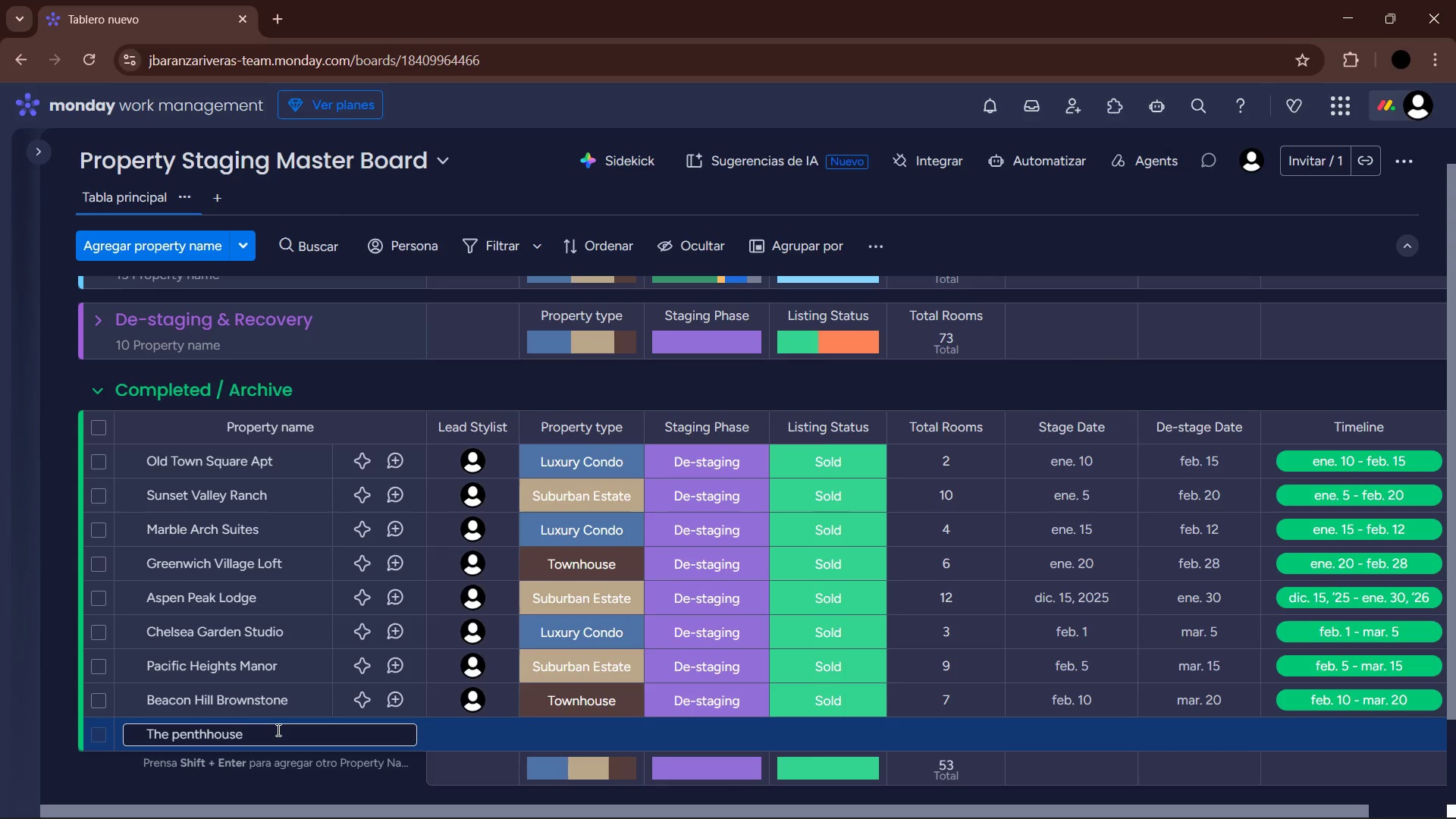 
hold_key(key=ArrowLeft, duration=0.7)
 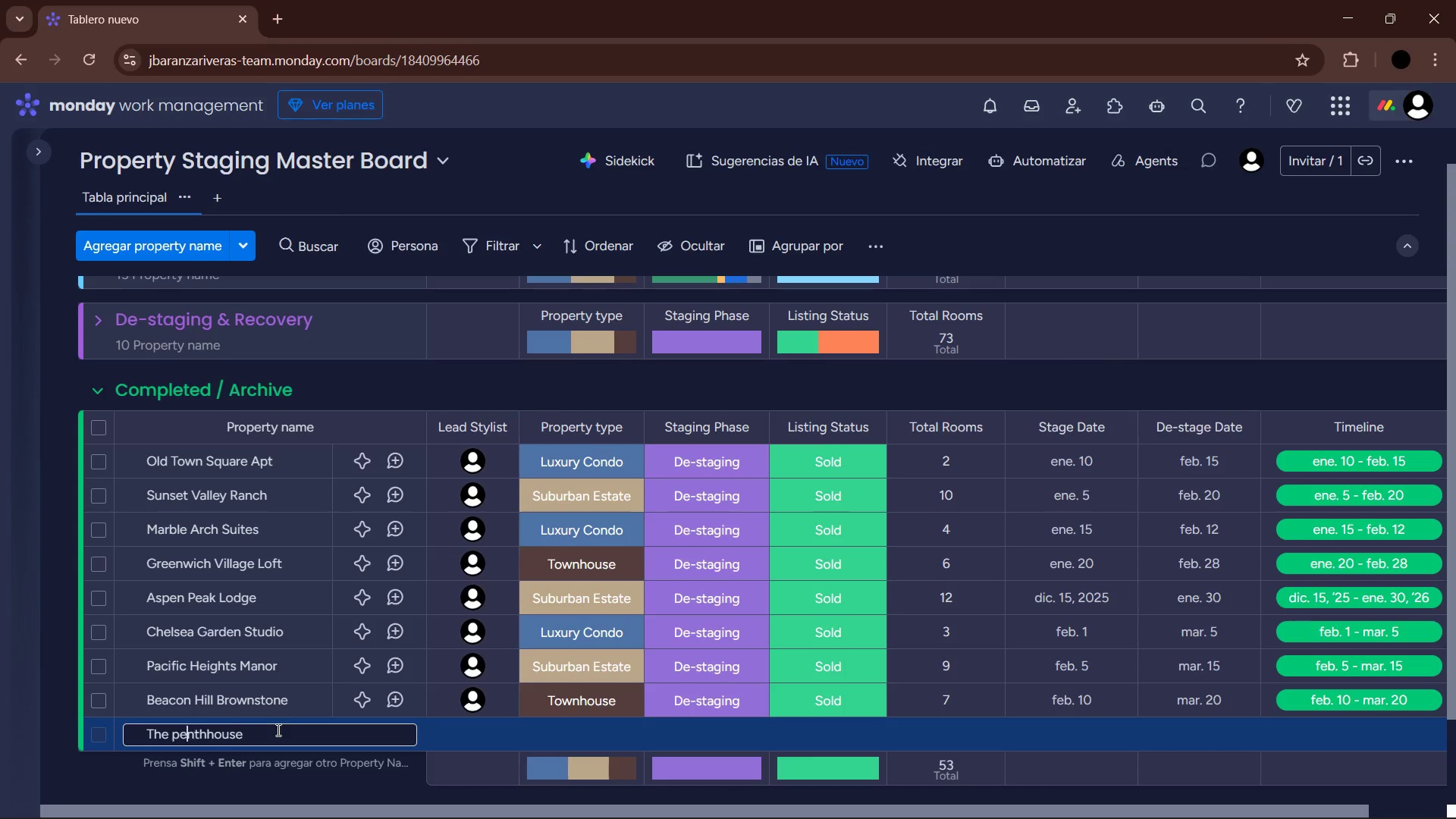 
key(ArrowRight)
 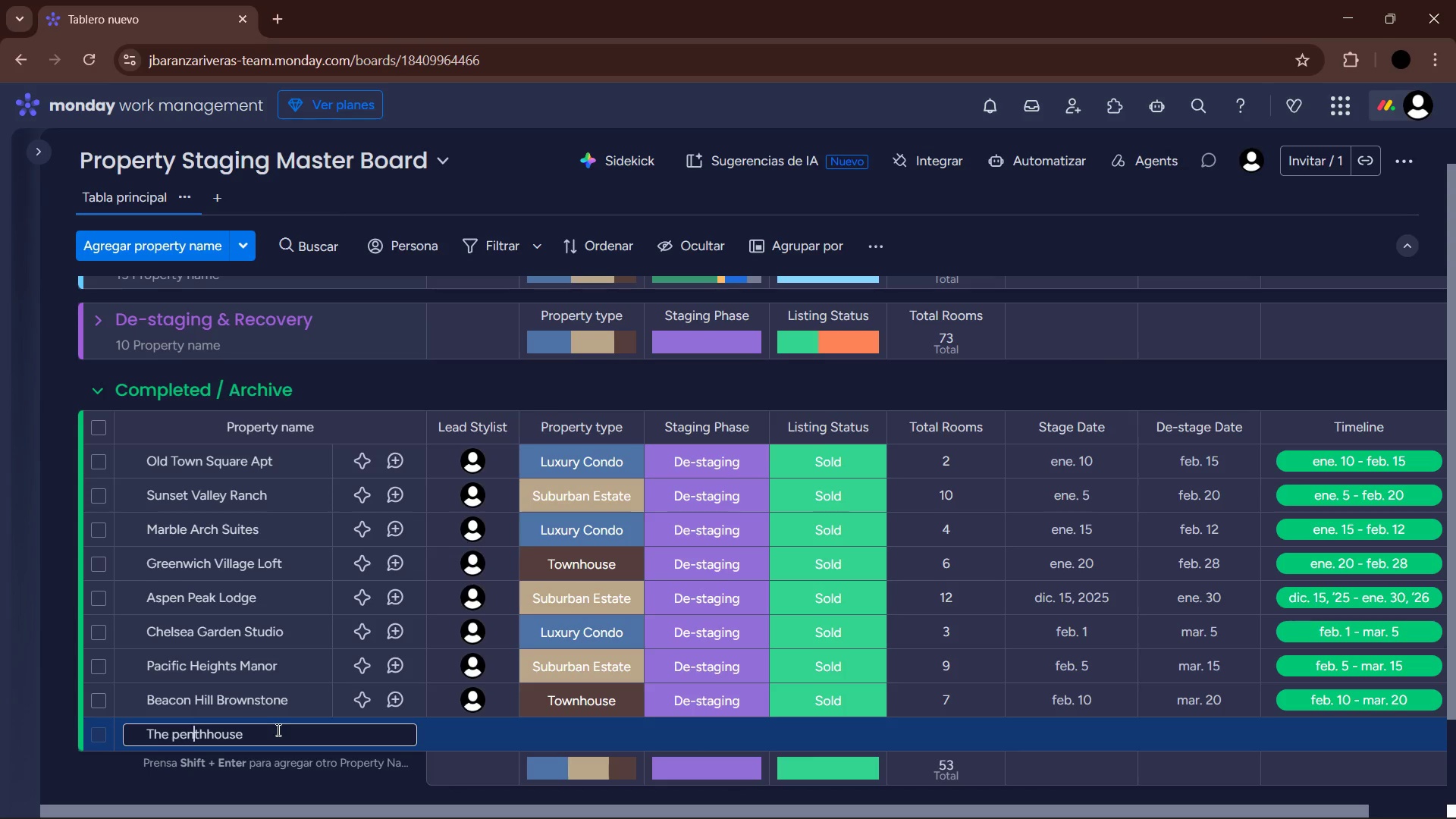 
key(ArrowRight)
 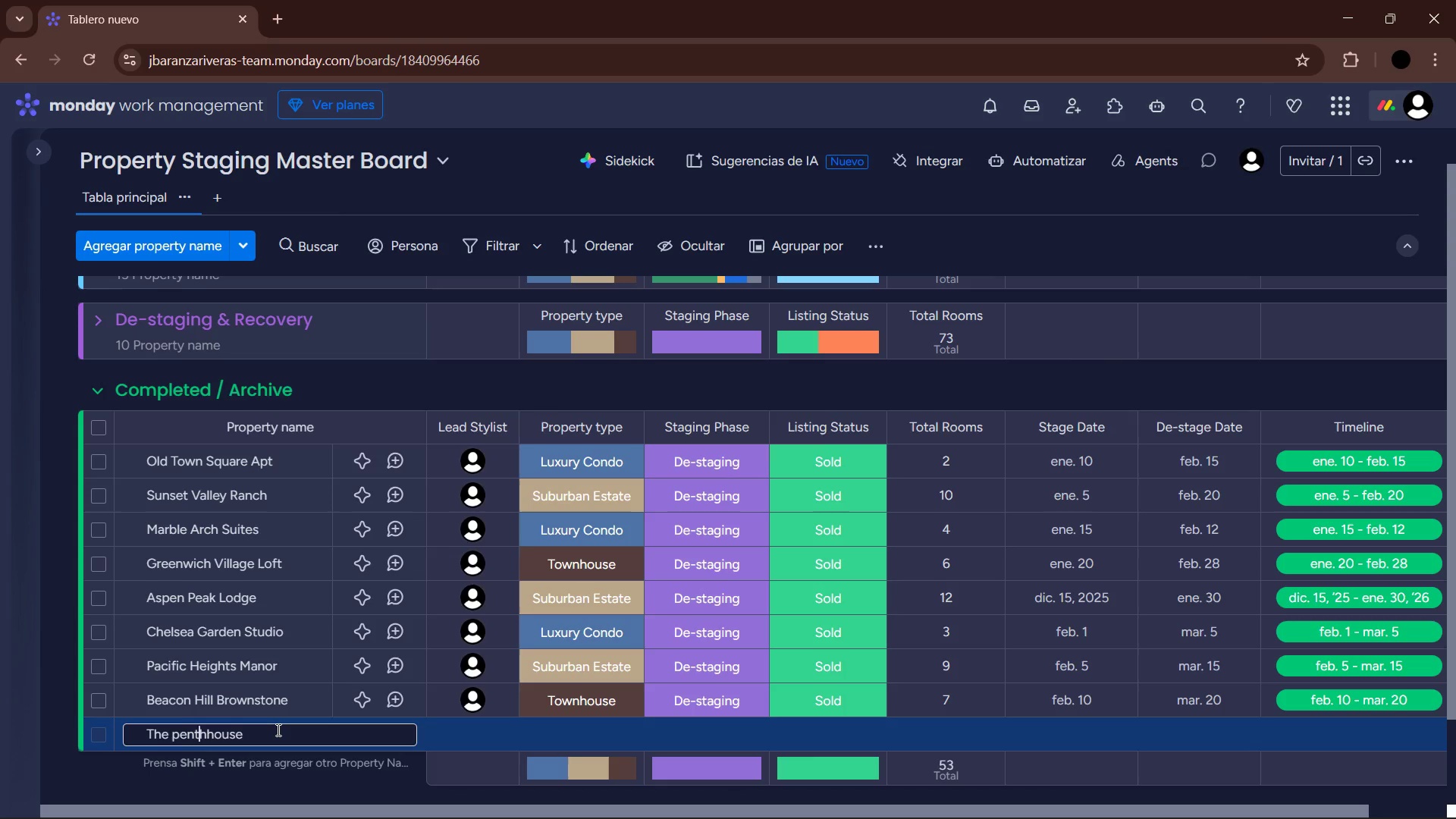 
key(ArrowRight)
 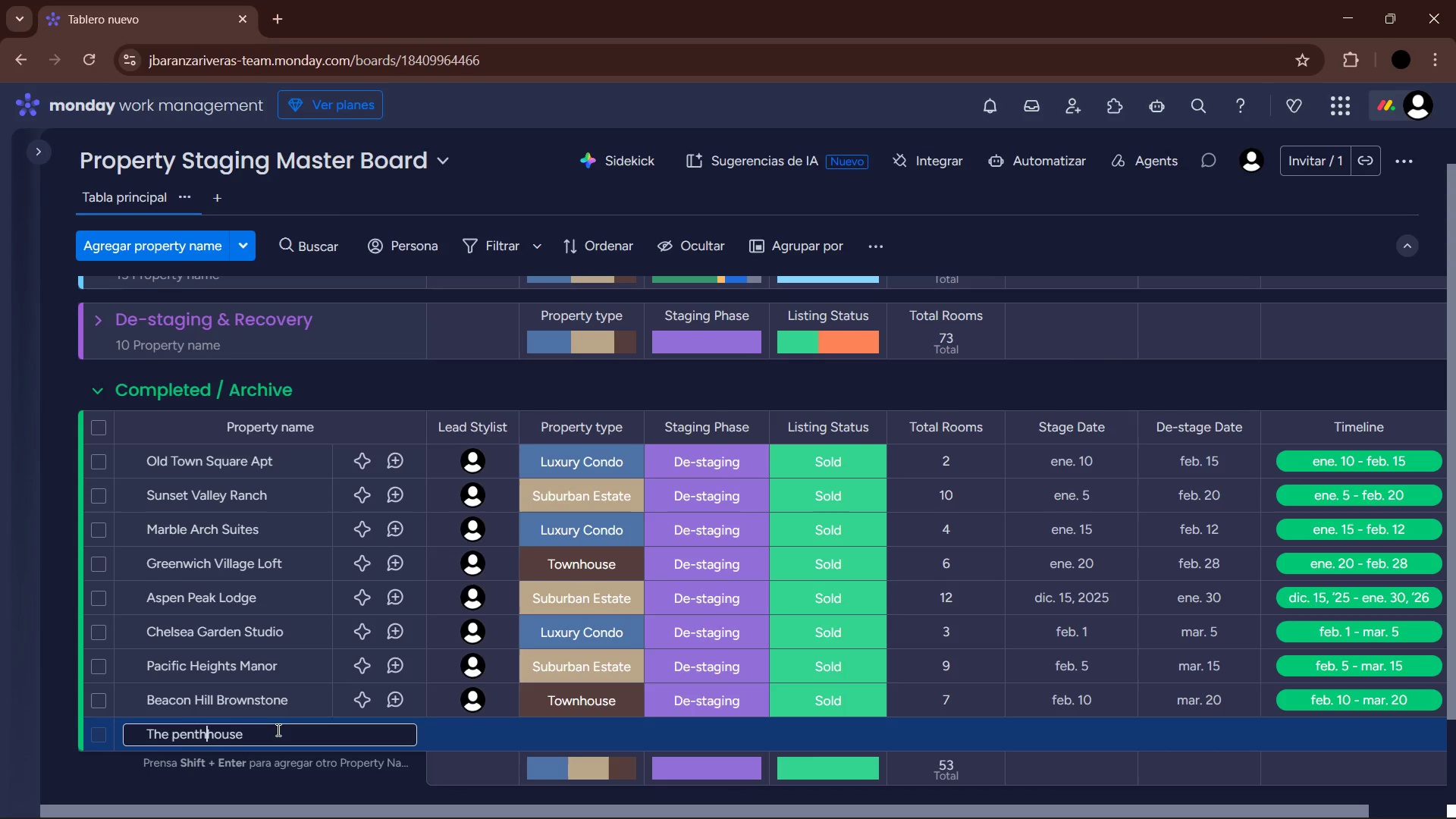 
key(Backspace)
 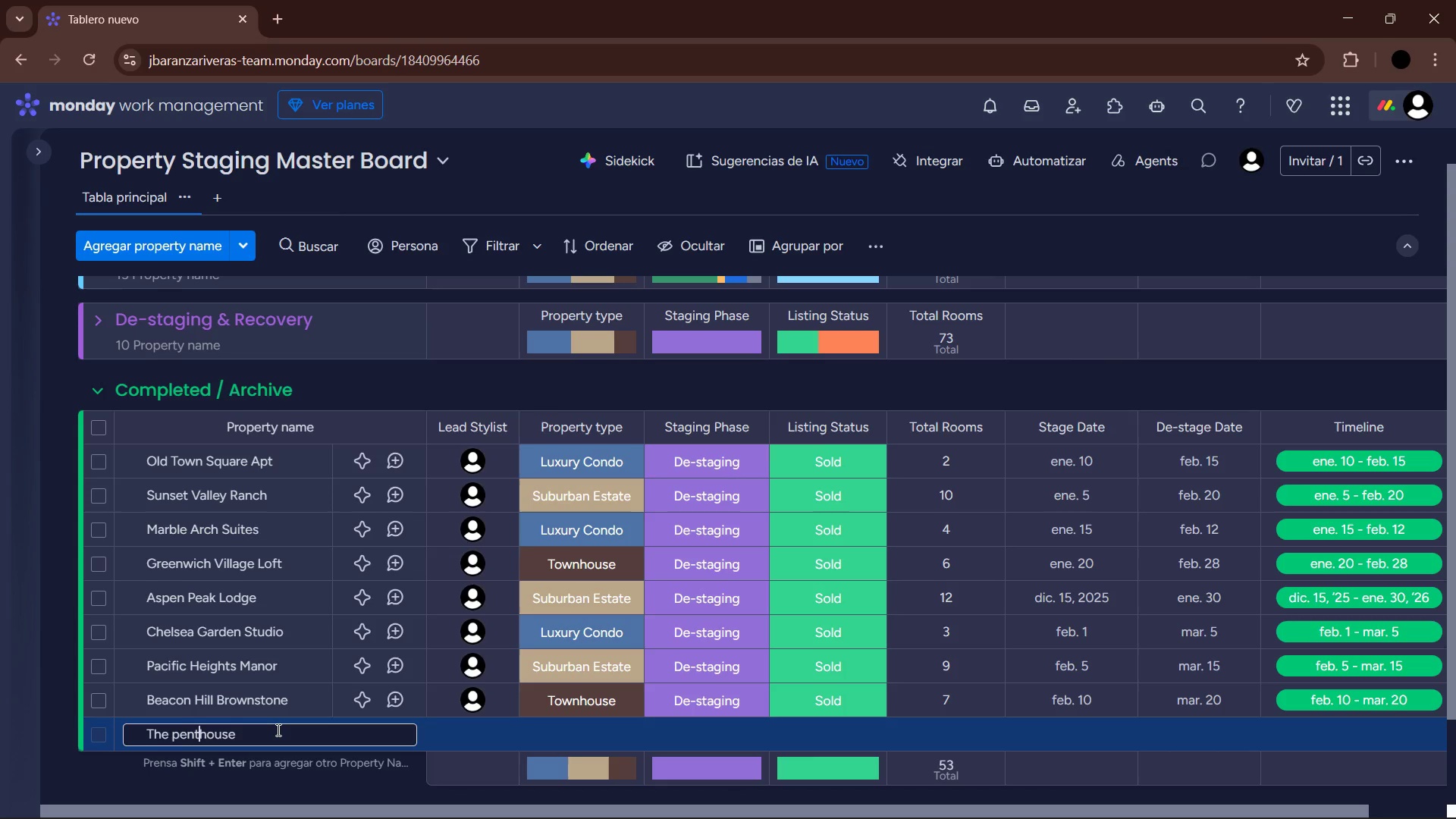 
key(ArrowLeft)
 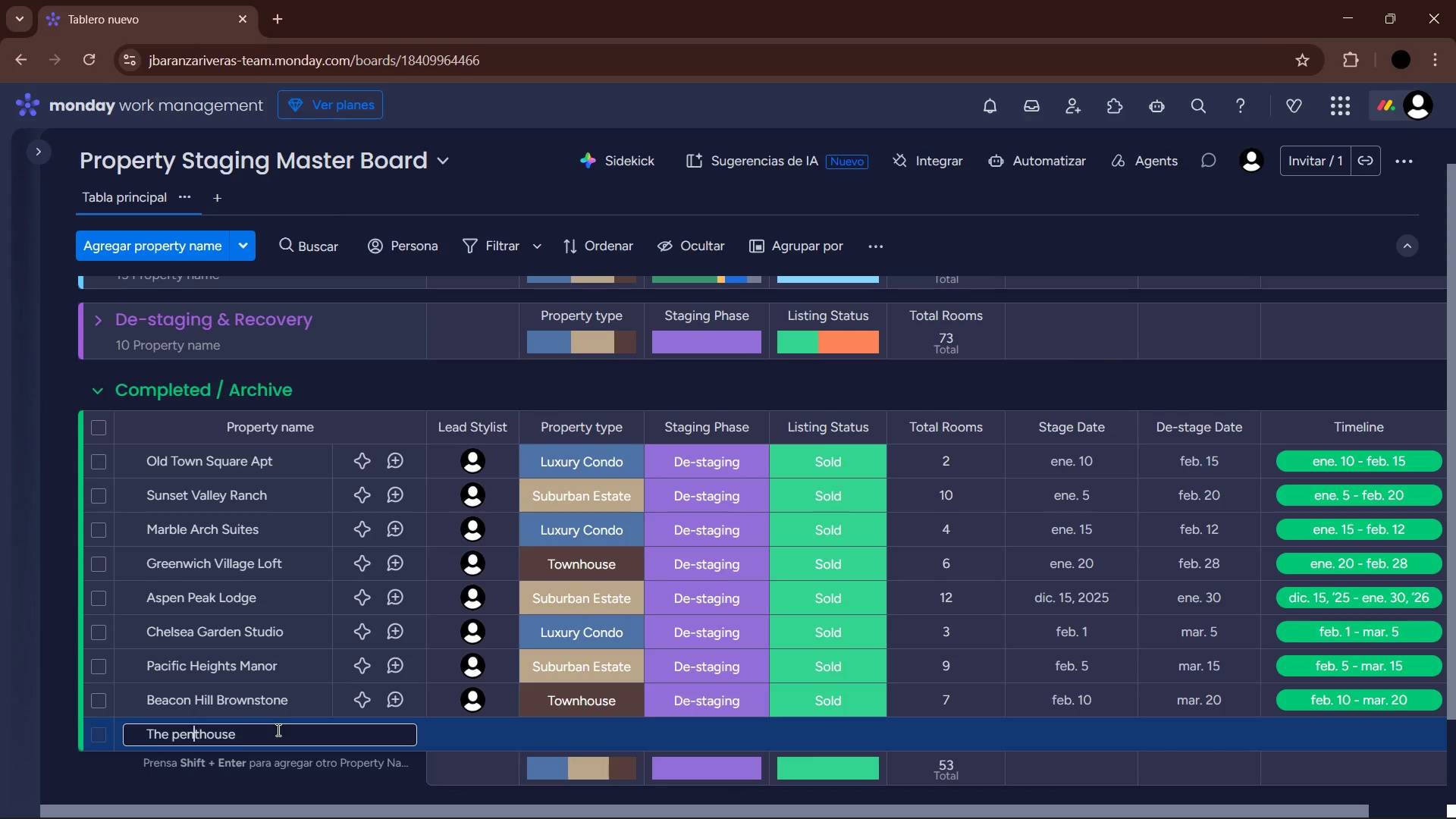 
key(ArrowLeft)
 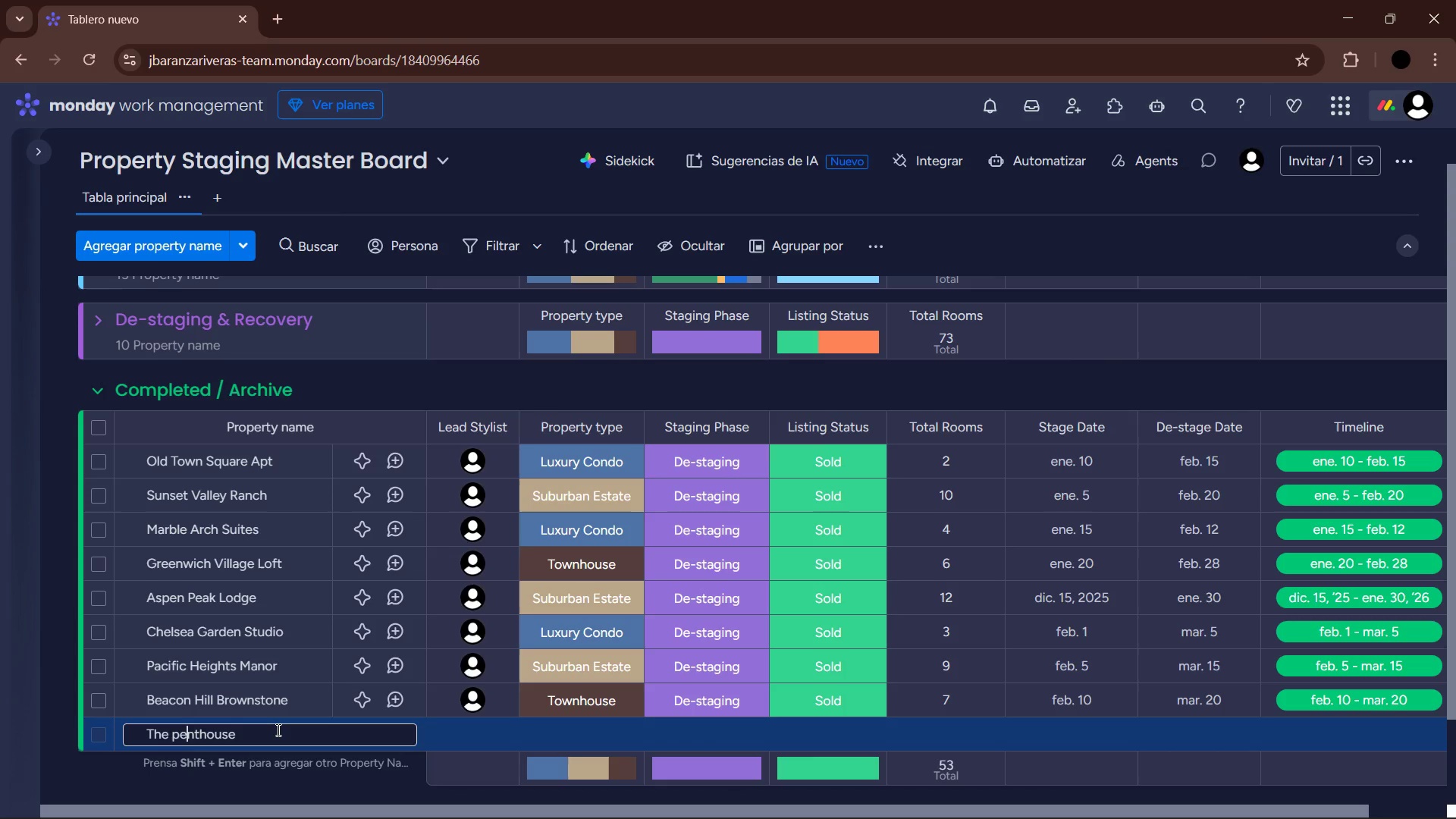 
key(ArrowLeft)
 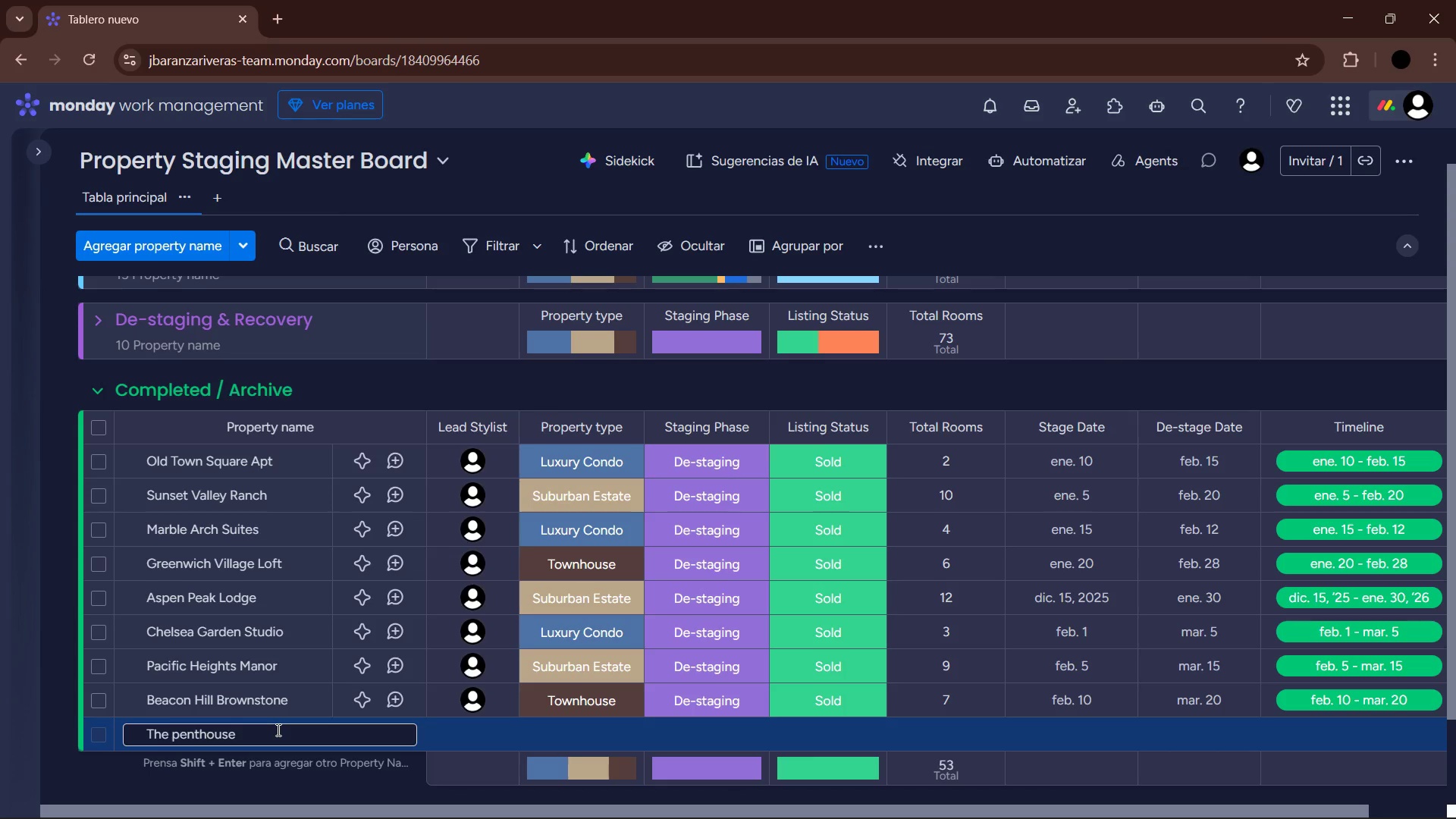 
key(Backspace)
 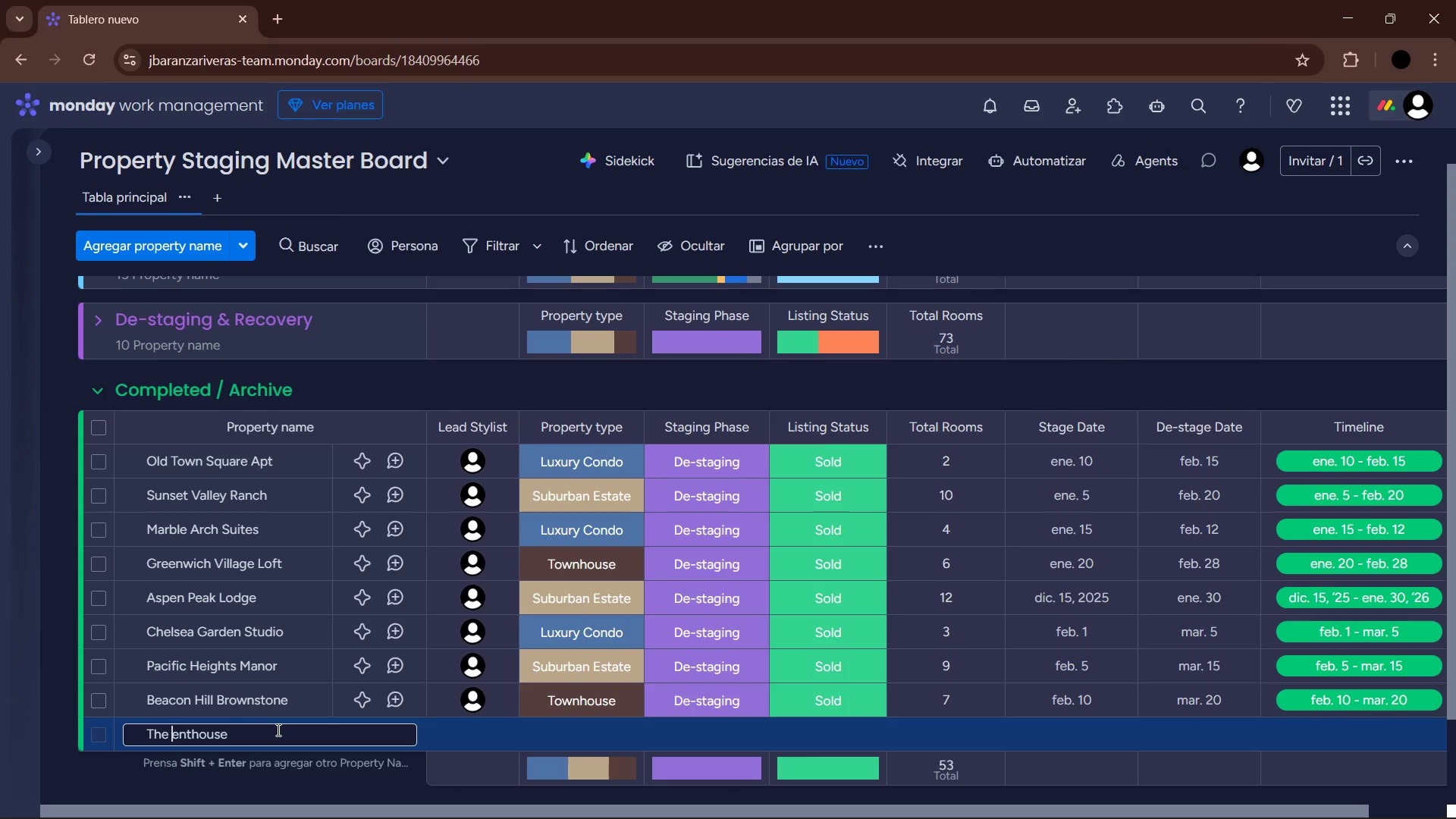 
key(CapsLock)
 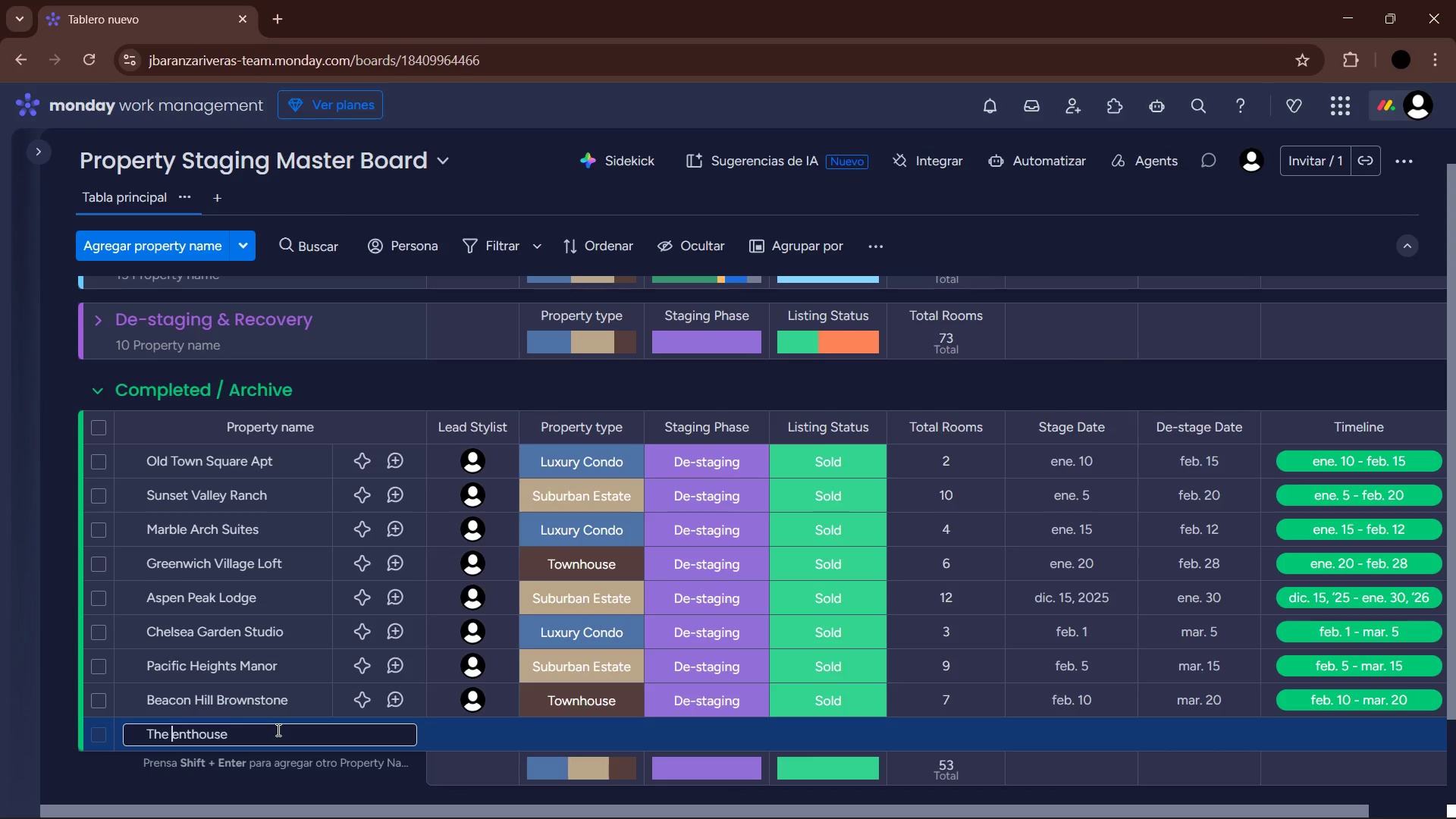 
key(P)
 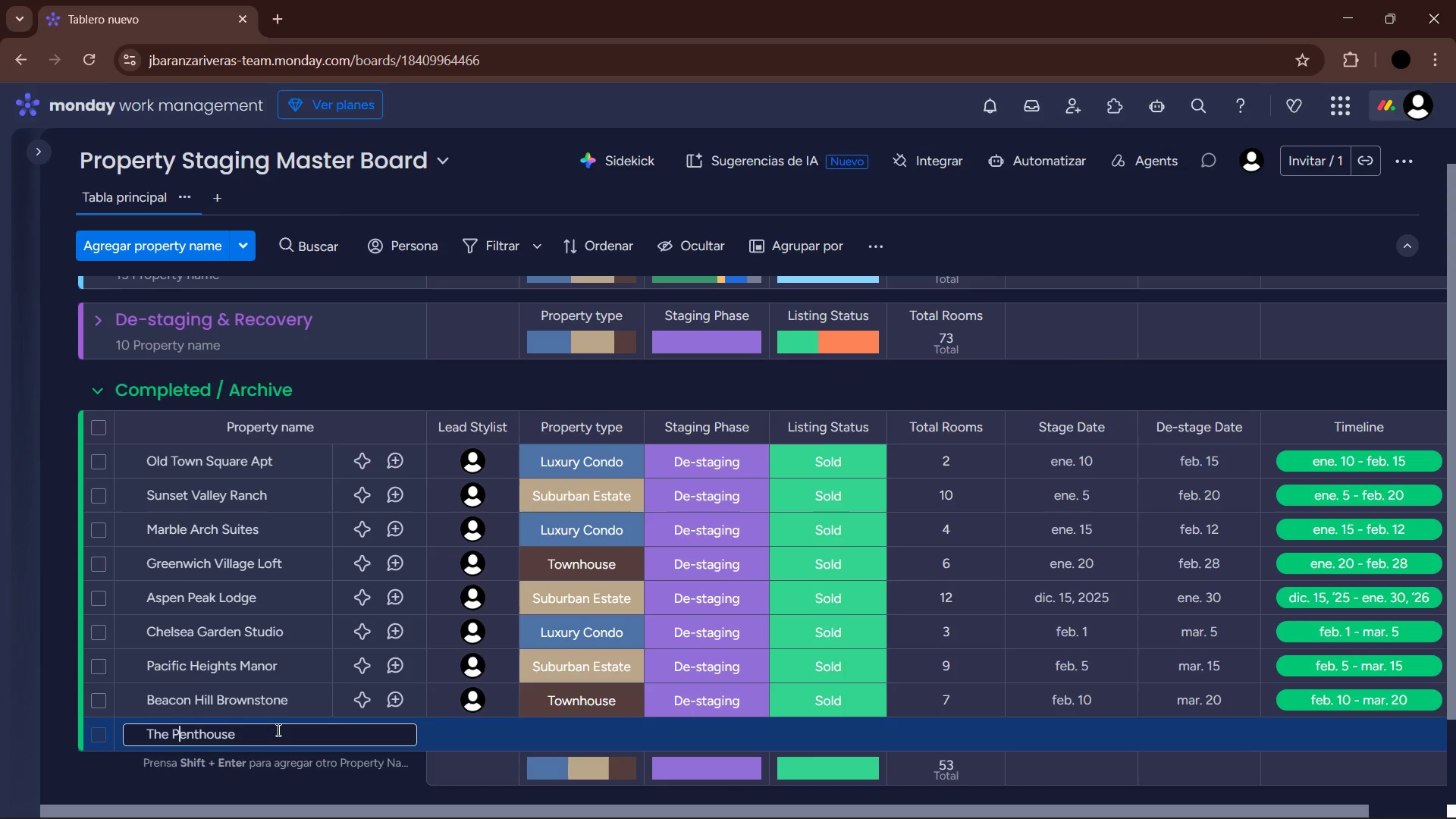 
key(CapsLock)
 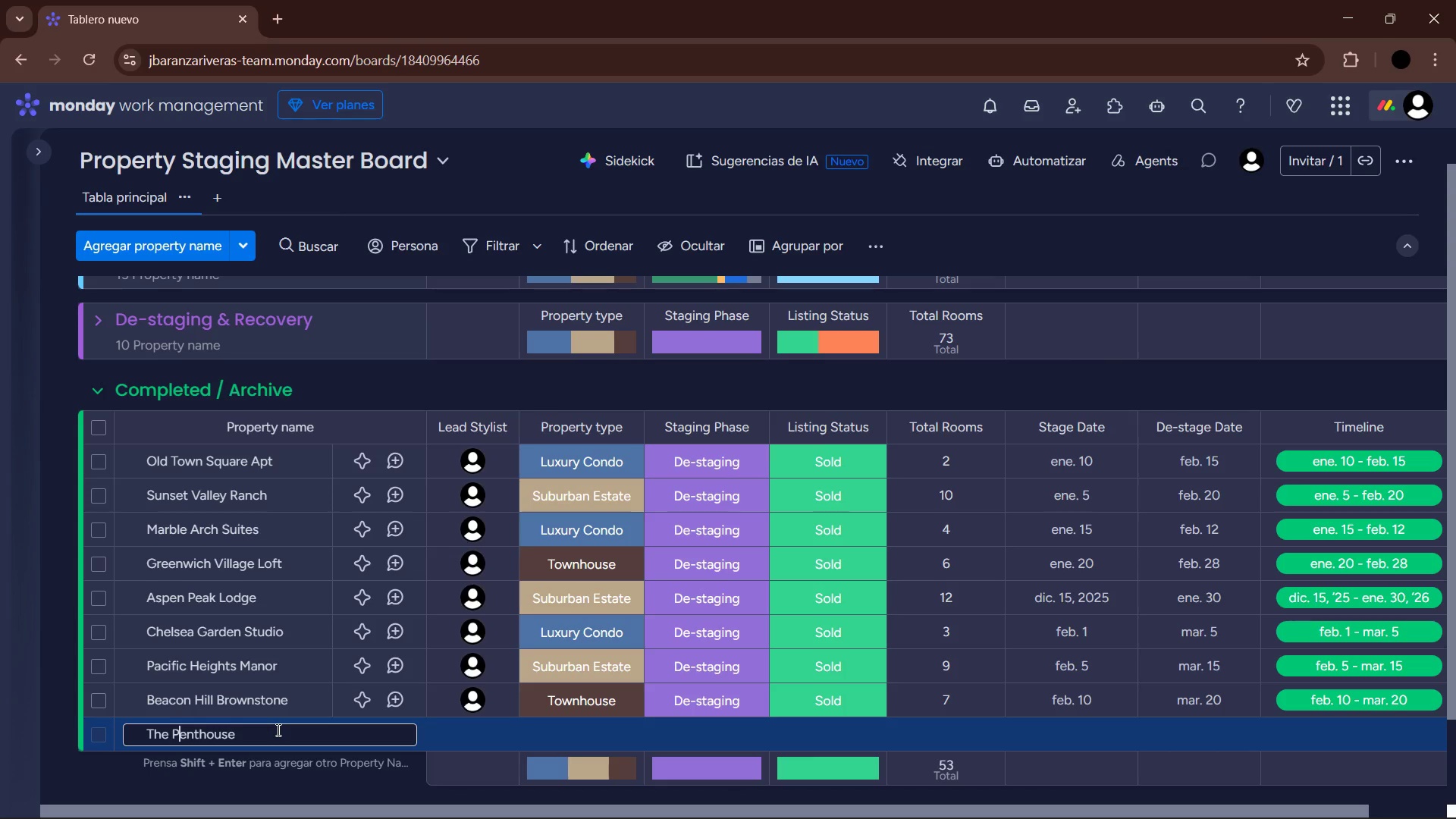 
hold_key(key=ArrowDown, duration=0.44)
 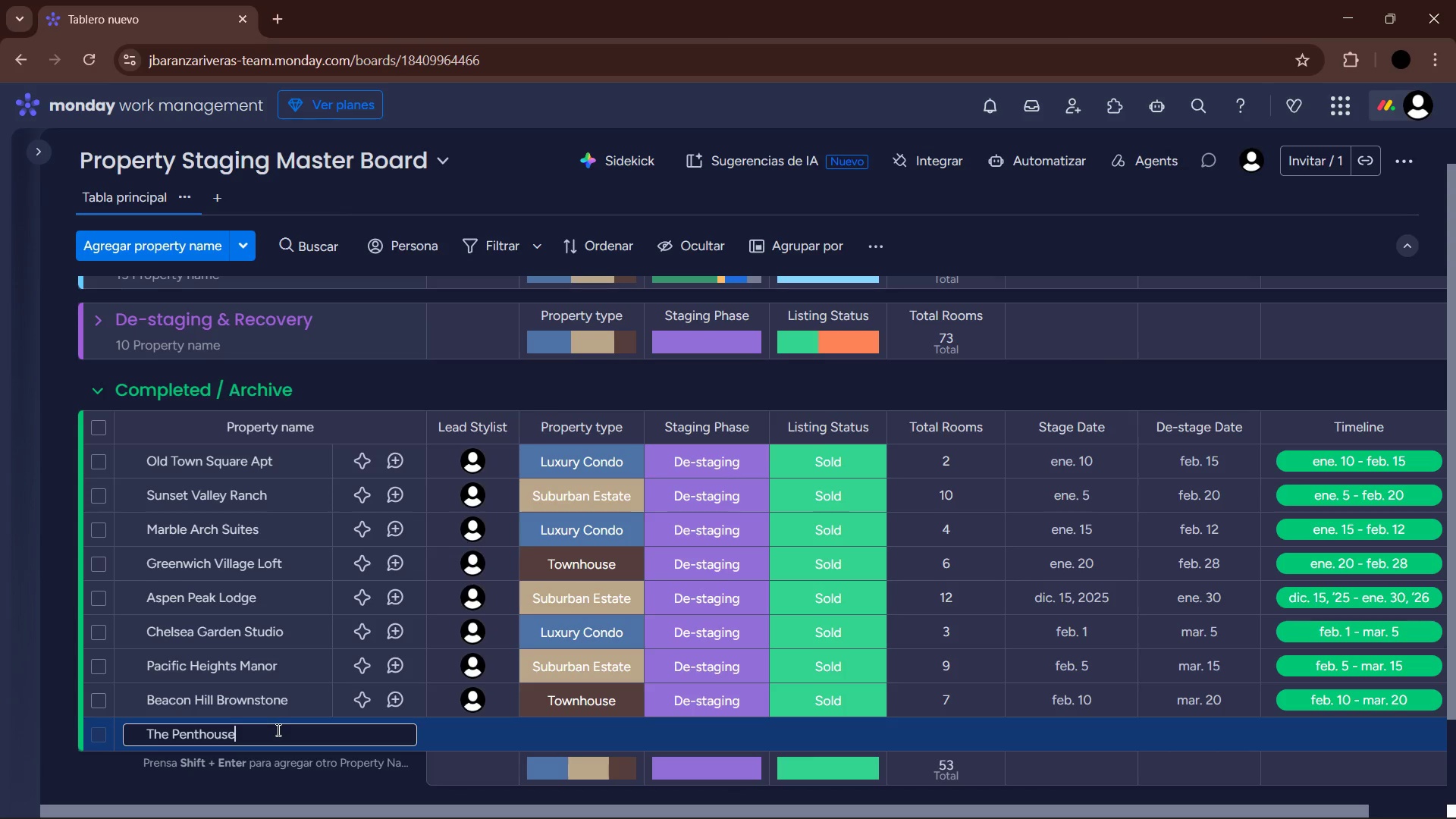 
type( at 5th)
 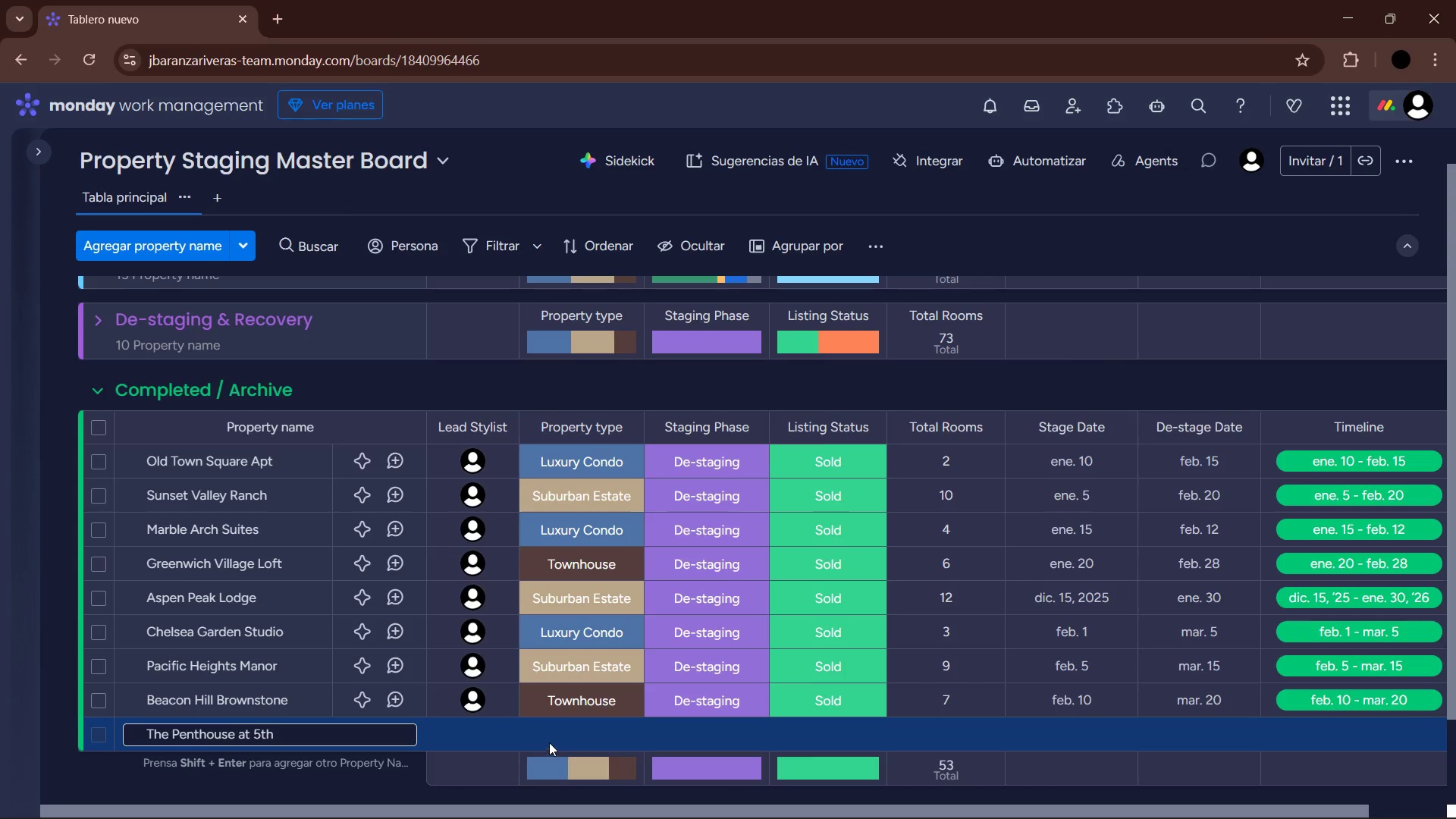 
left_click([479, 720])
 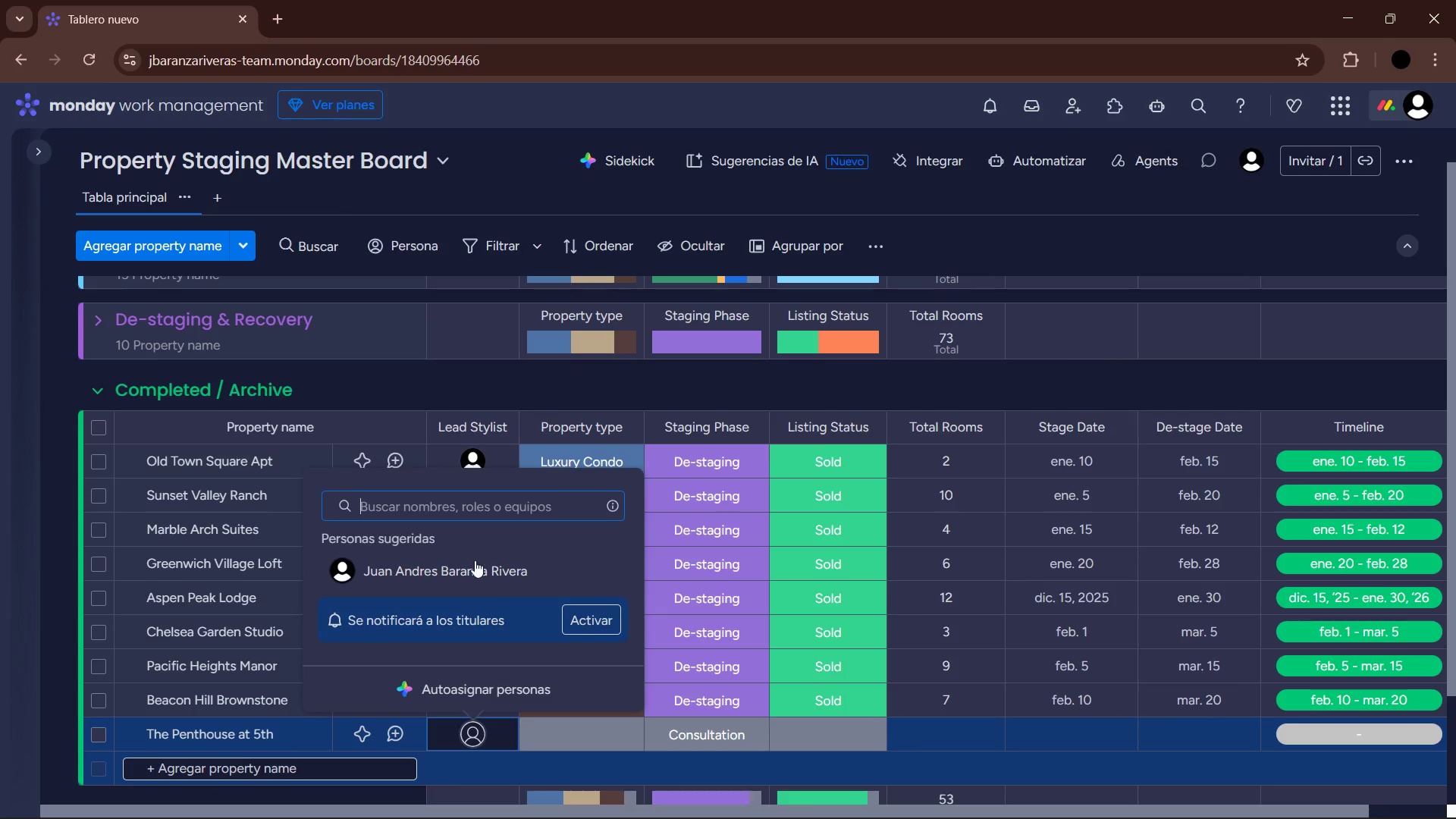 
left_click([447, 570])
 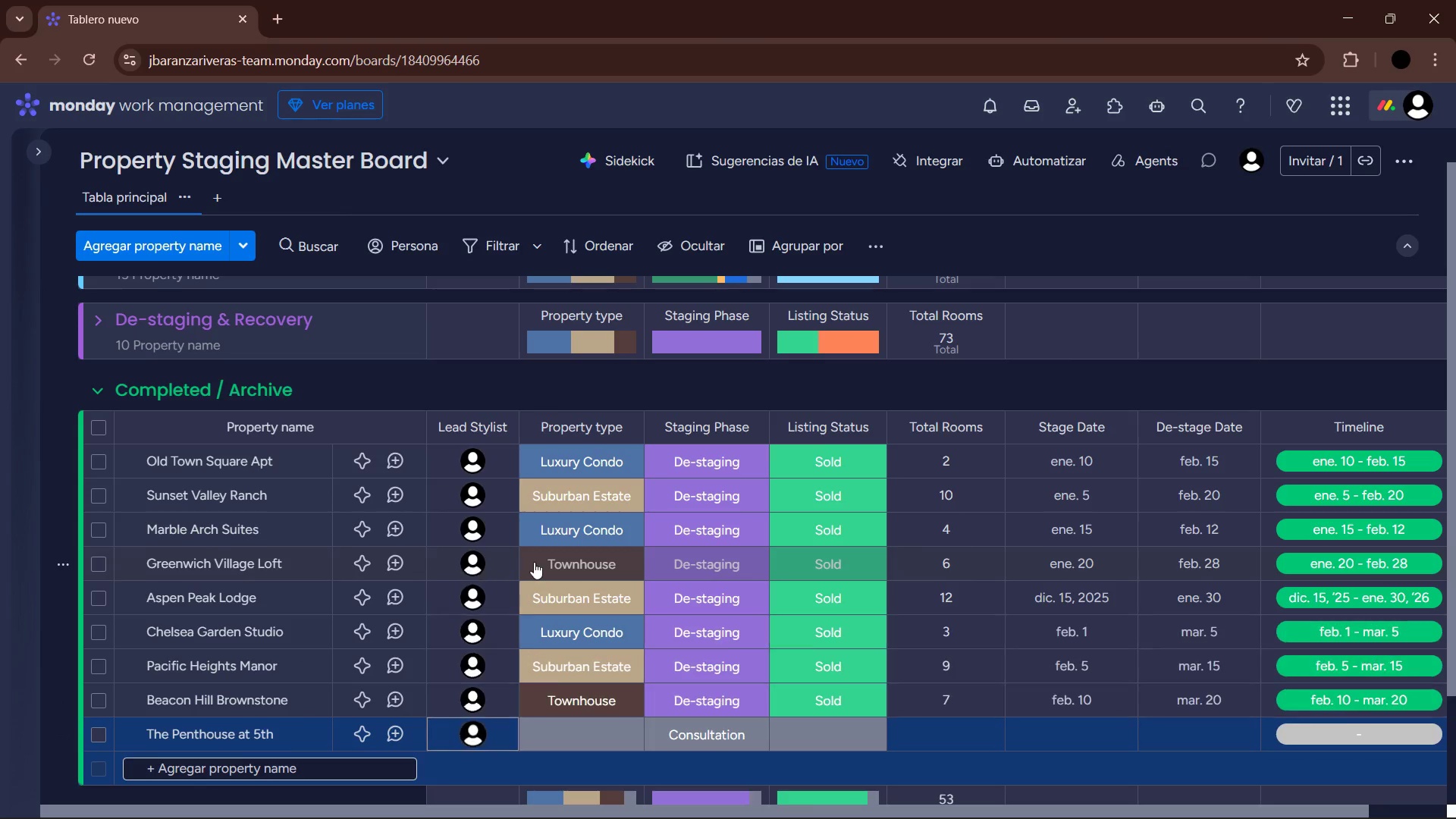 
scroll: coordinate [534, 561], scroll_direction: down, amount: 1.0
 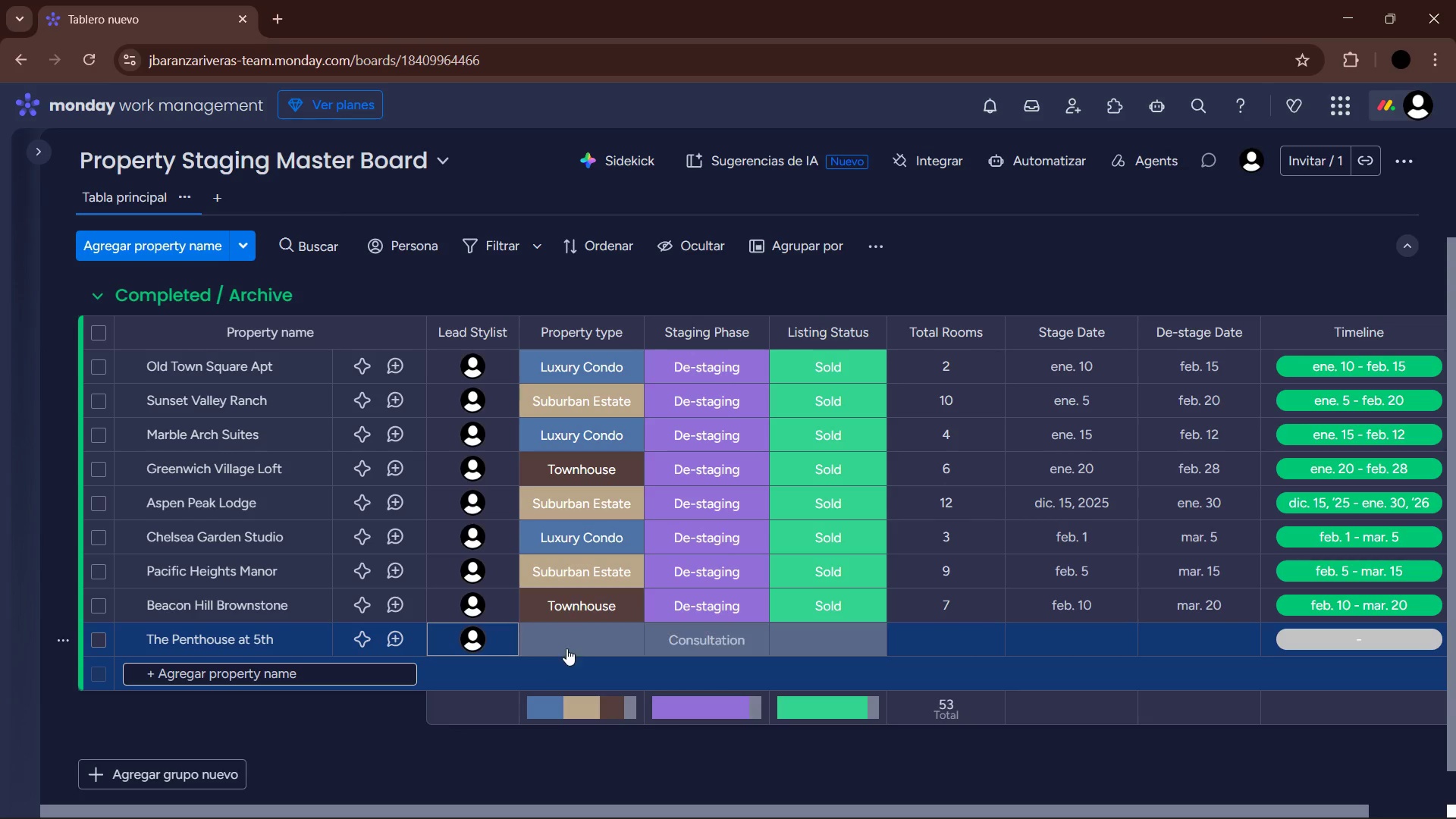 
left_click([598, 406])
 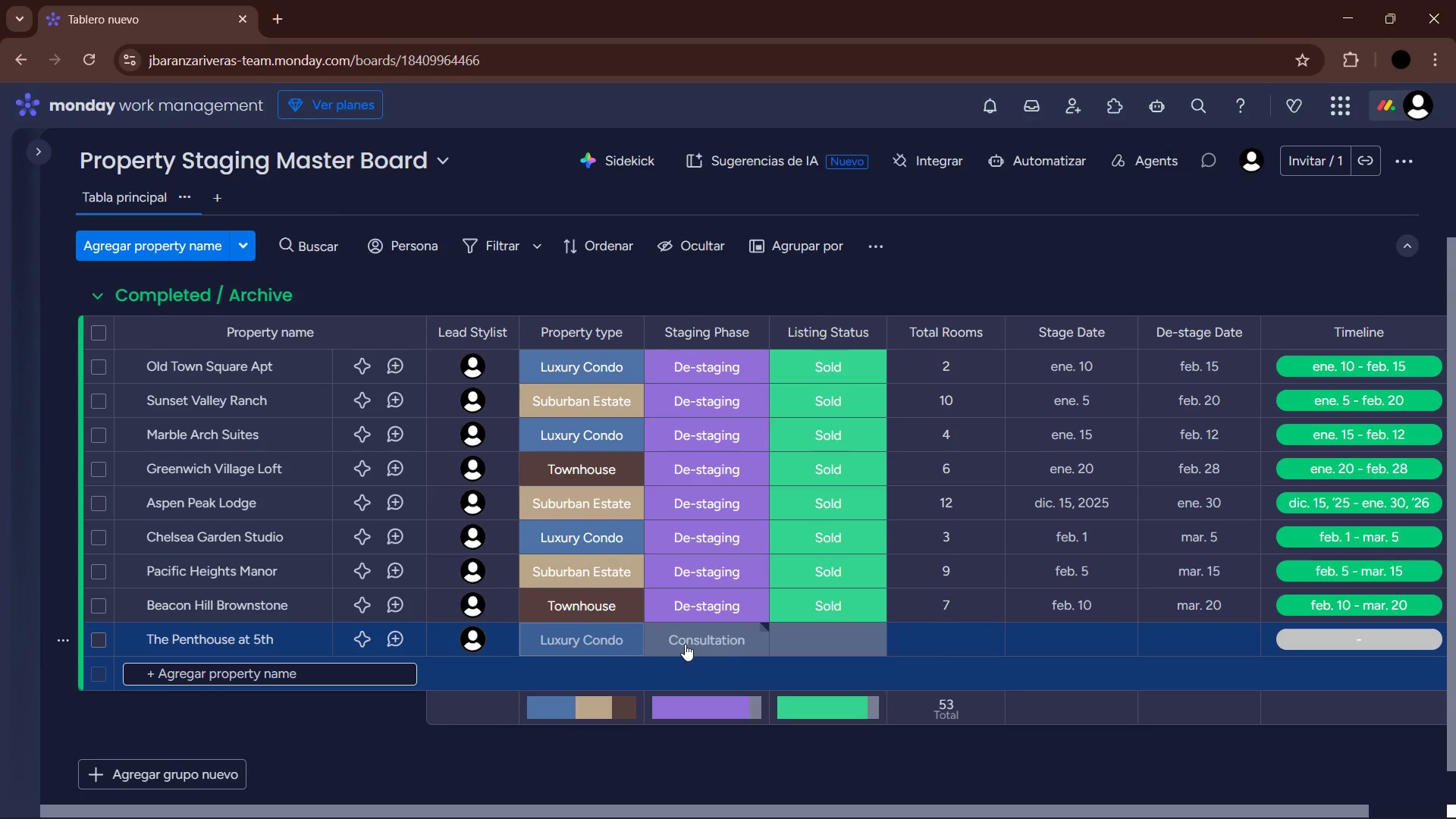 
left_click([685, 644])
 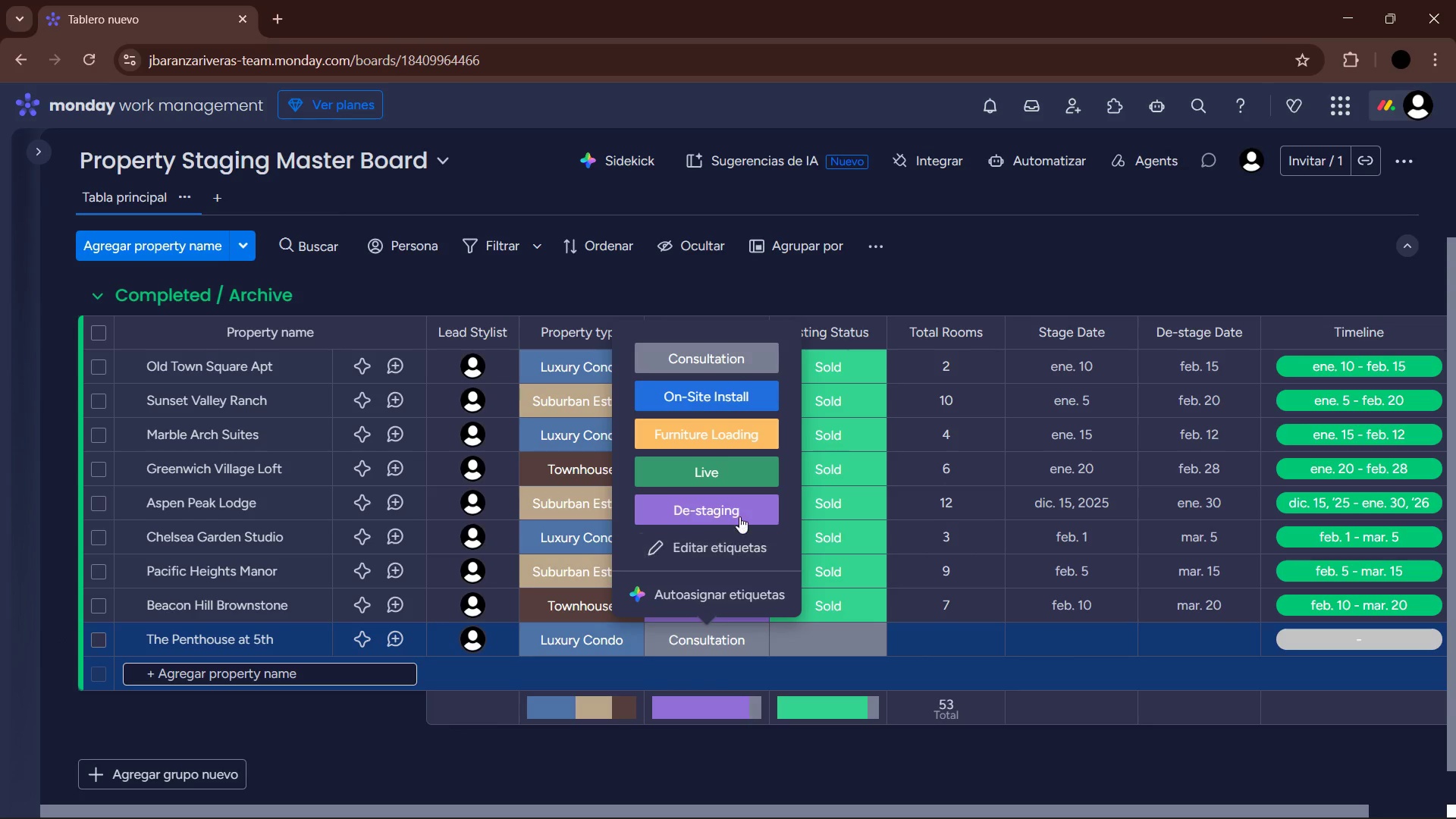 
double_click([830, 637])
 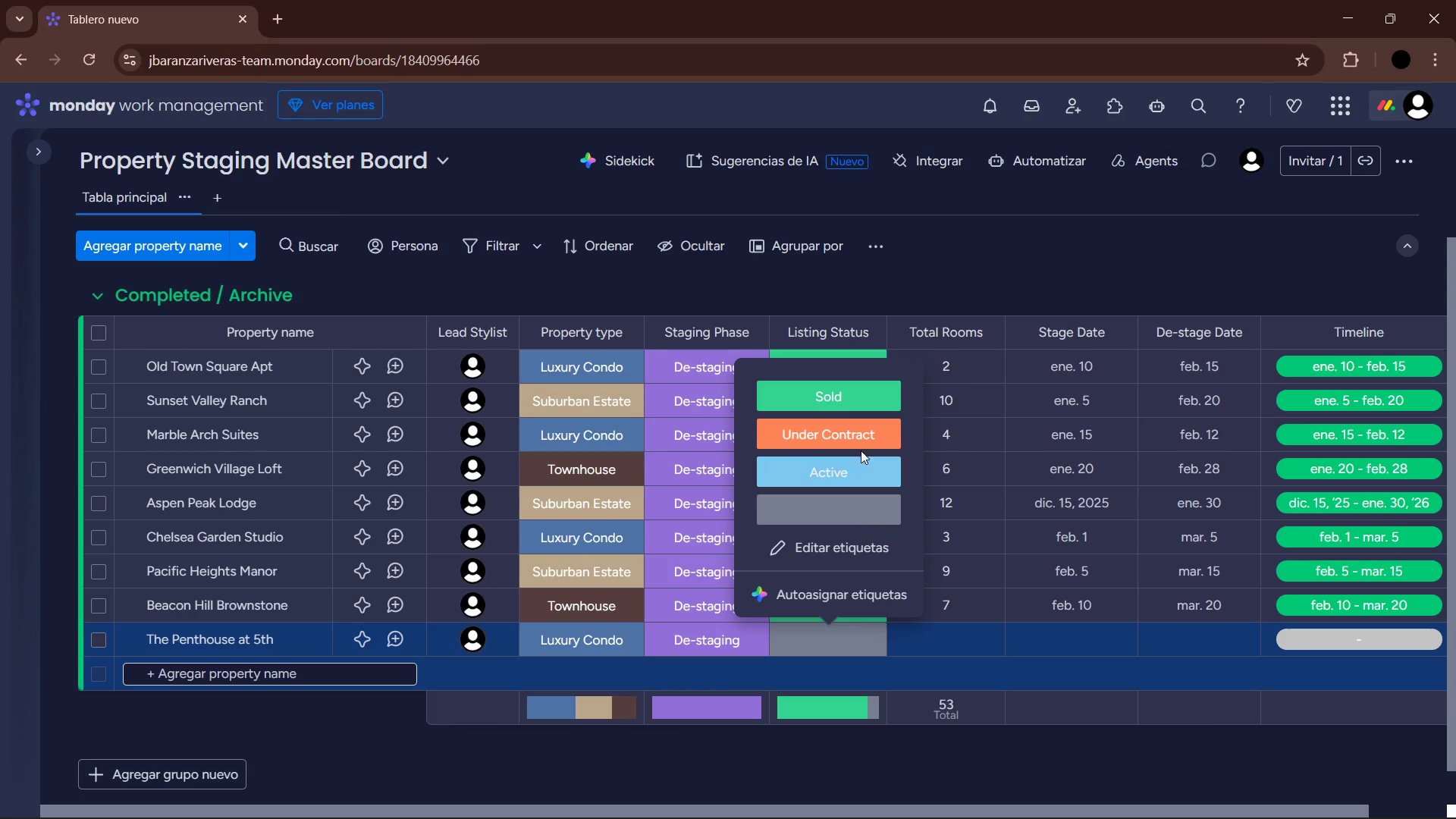 
left_click([866, 396])
 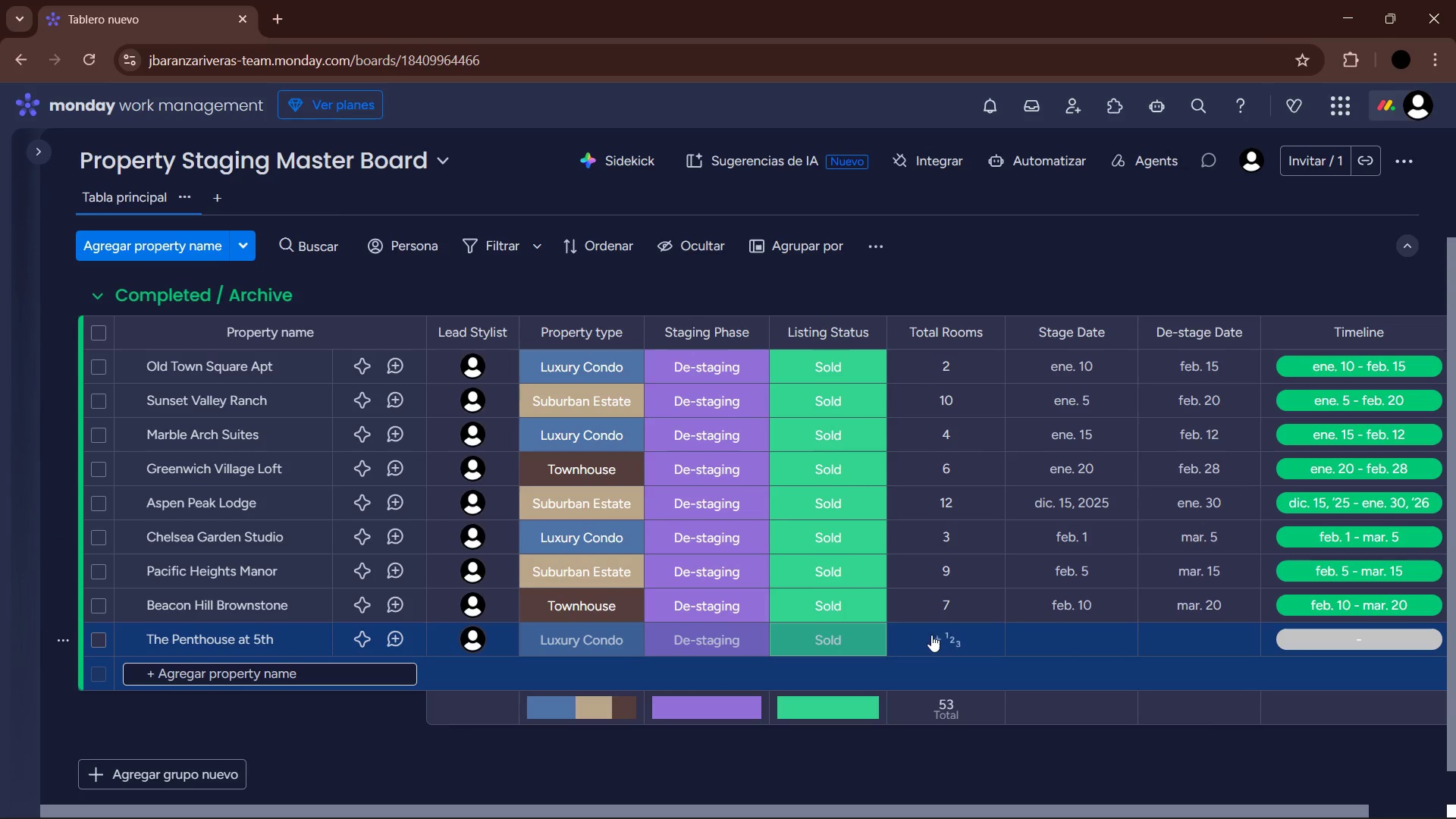 
key(Numpad5)
 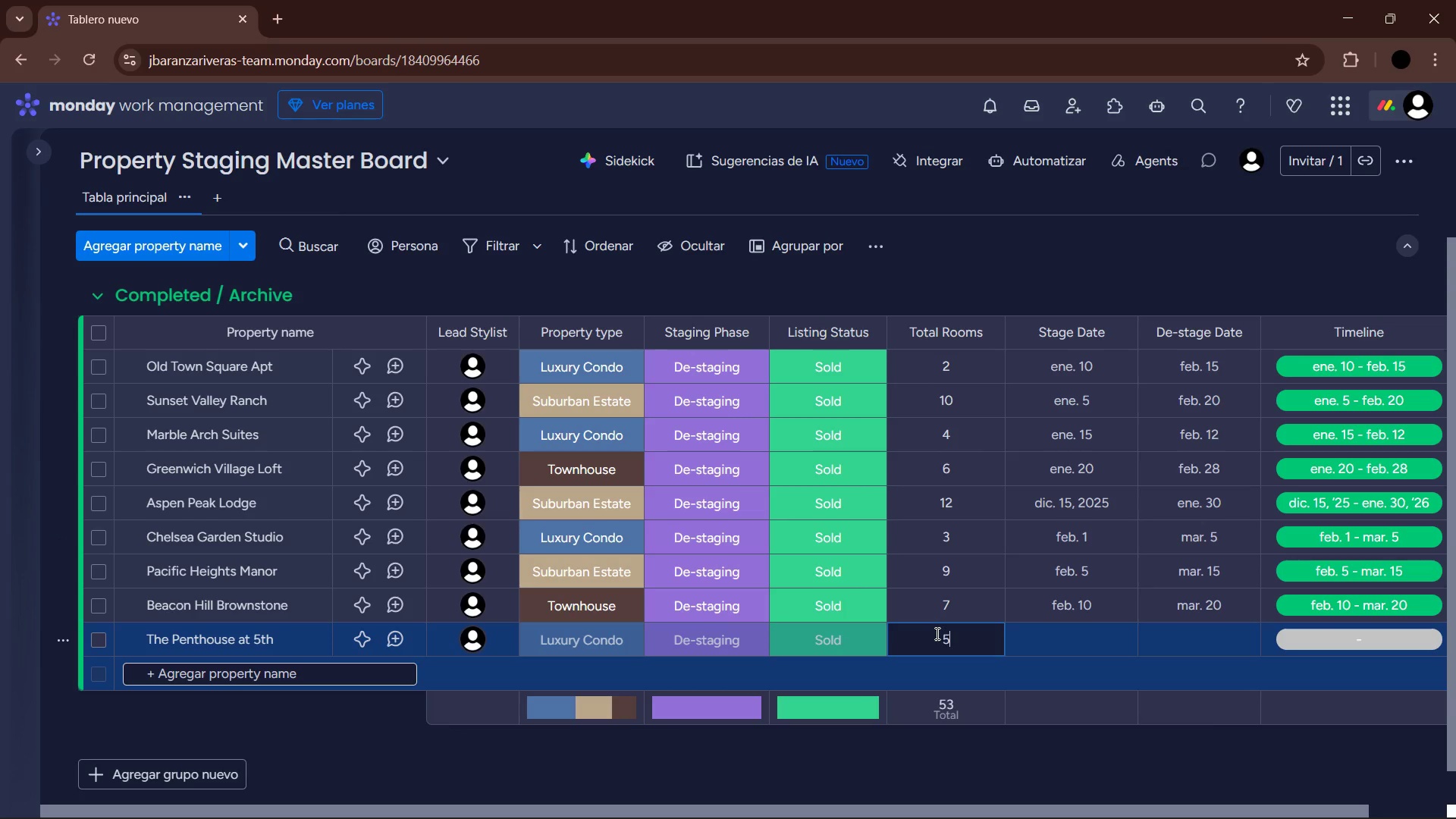 
key(NumpadEnter)
 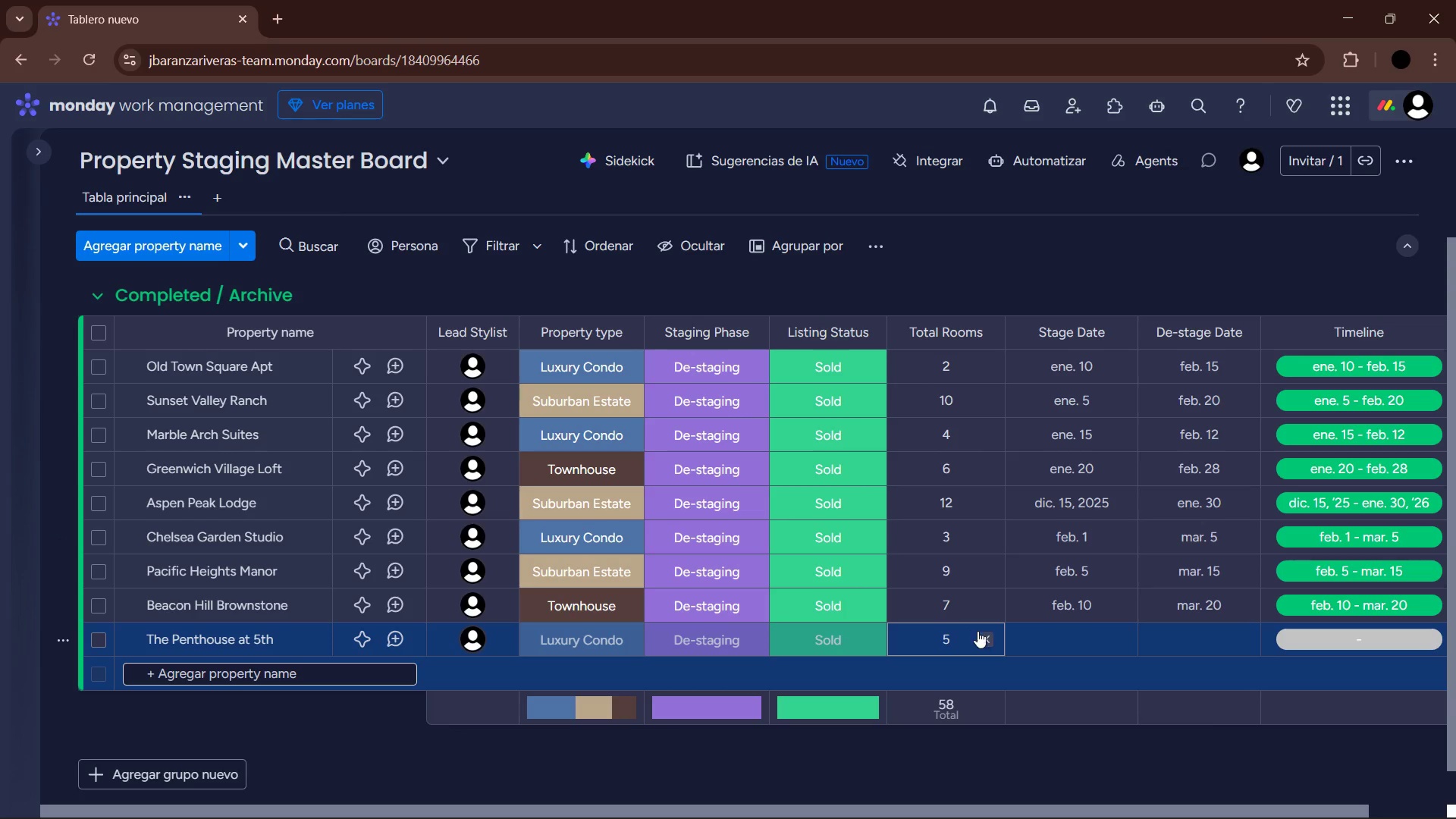 
left_click_drag(start_coordinate=[1067, 631], to_coordinate=[1062, 632])
 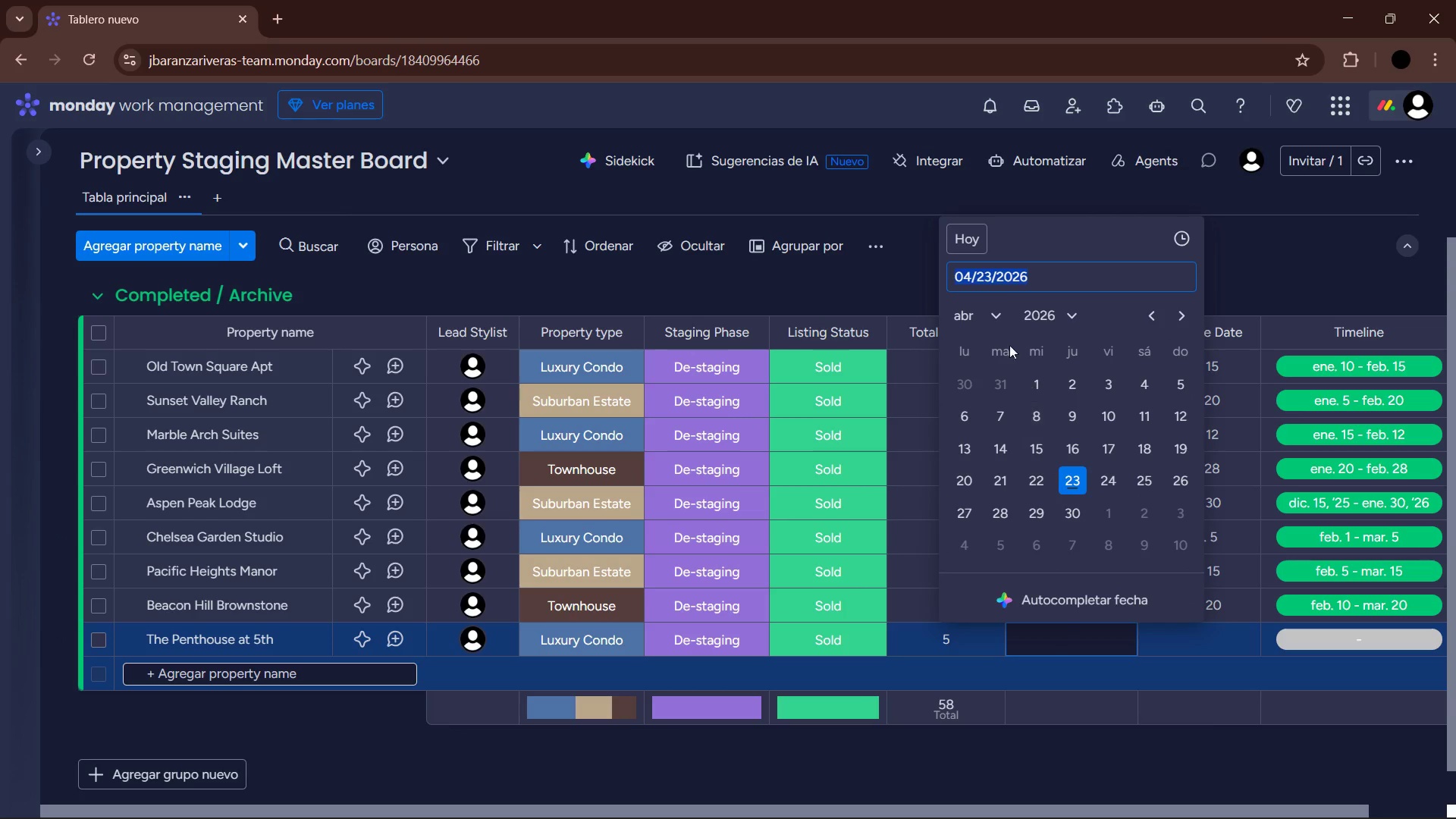 
left_click([1003, 315])
 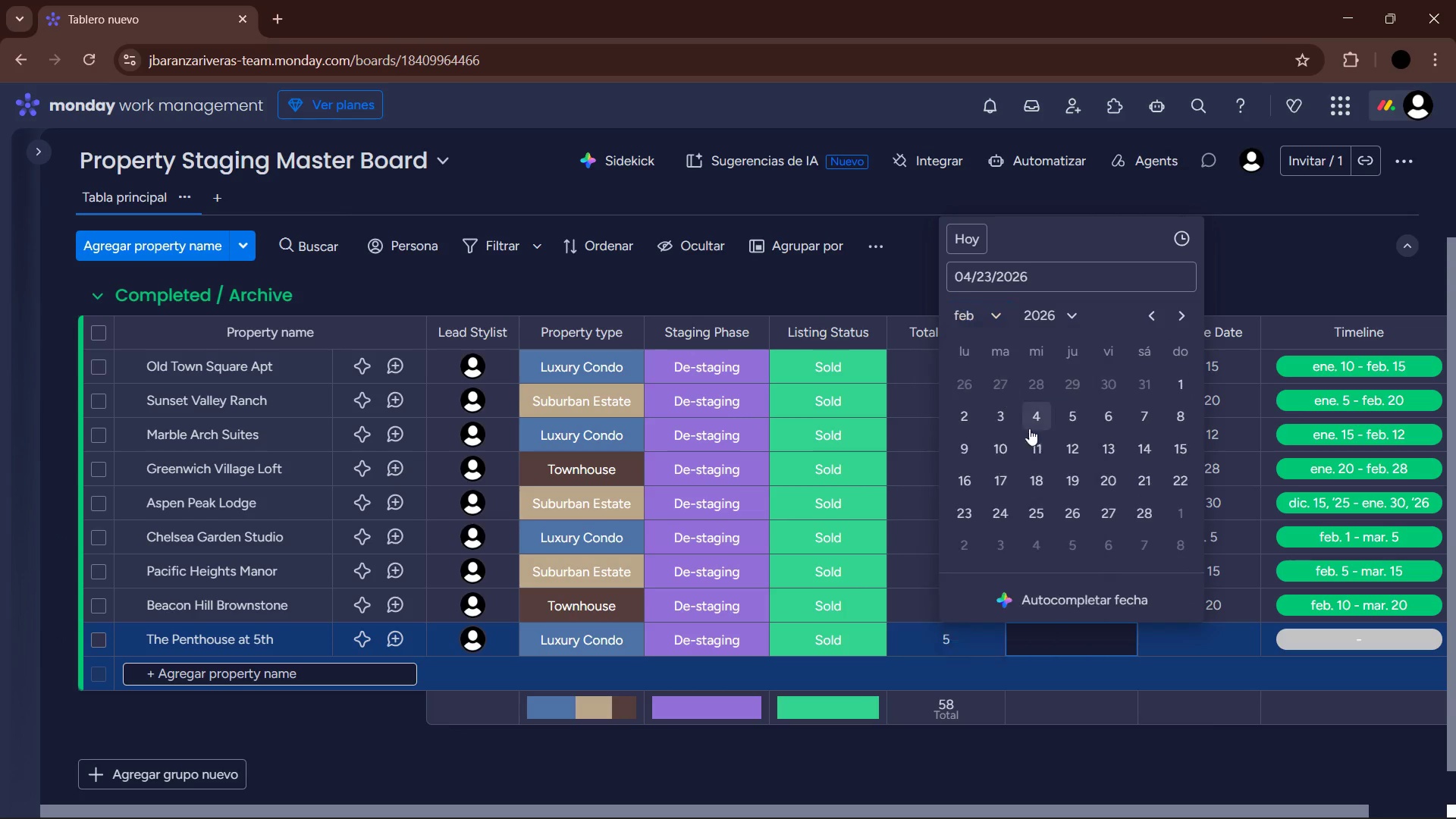 
left_click([1061, 448])
 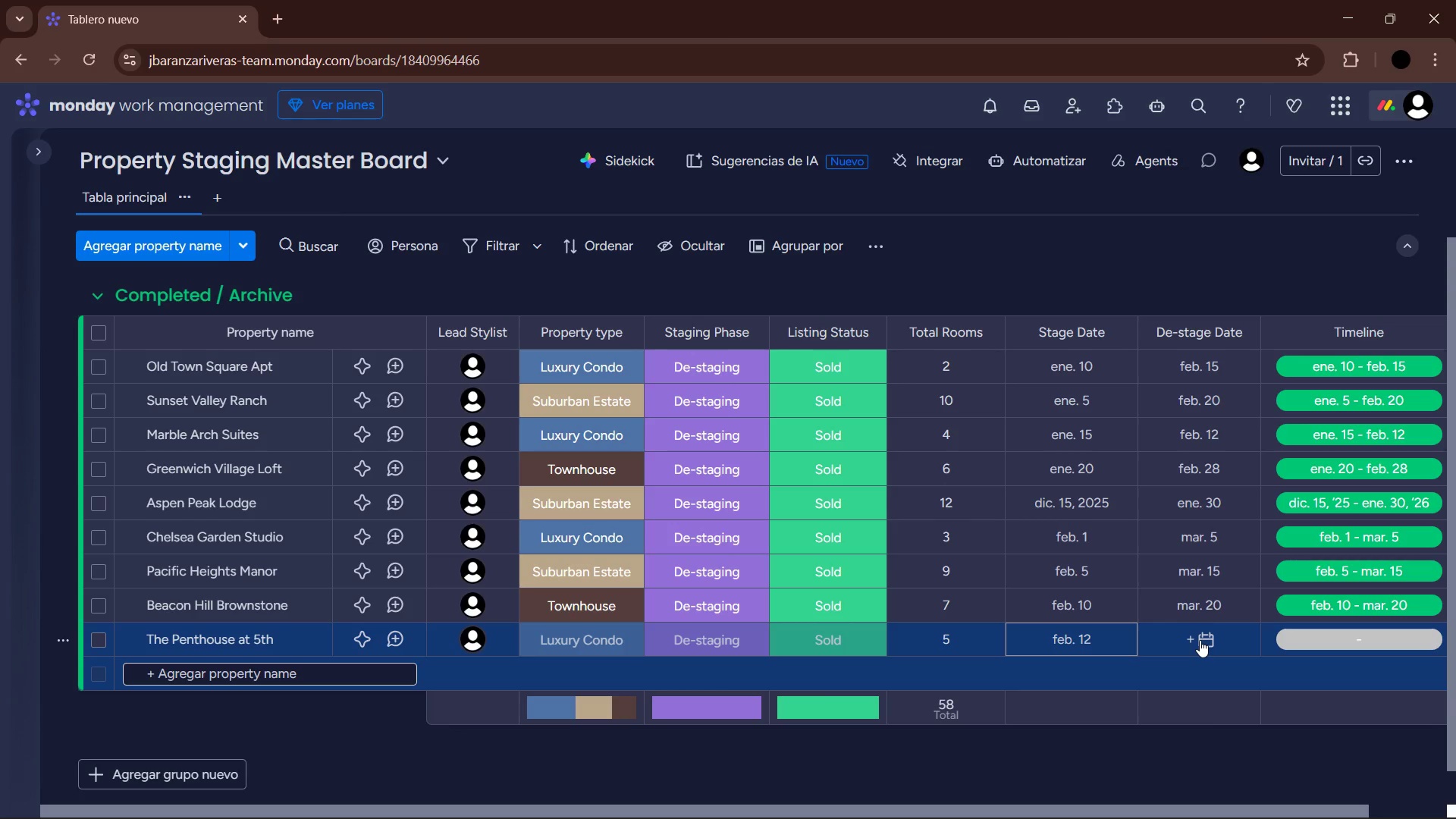 
left_click([1200, 640])
 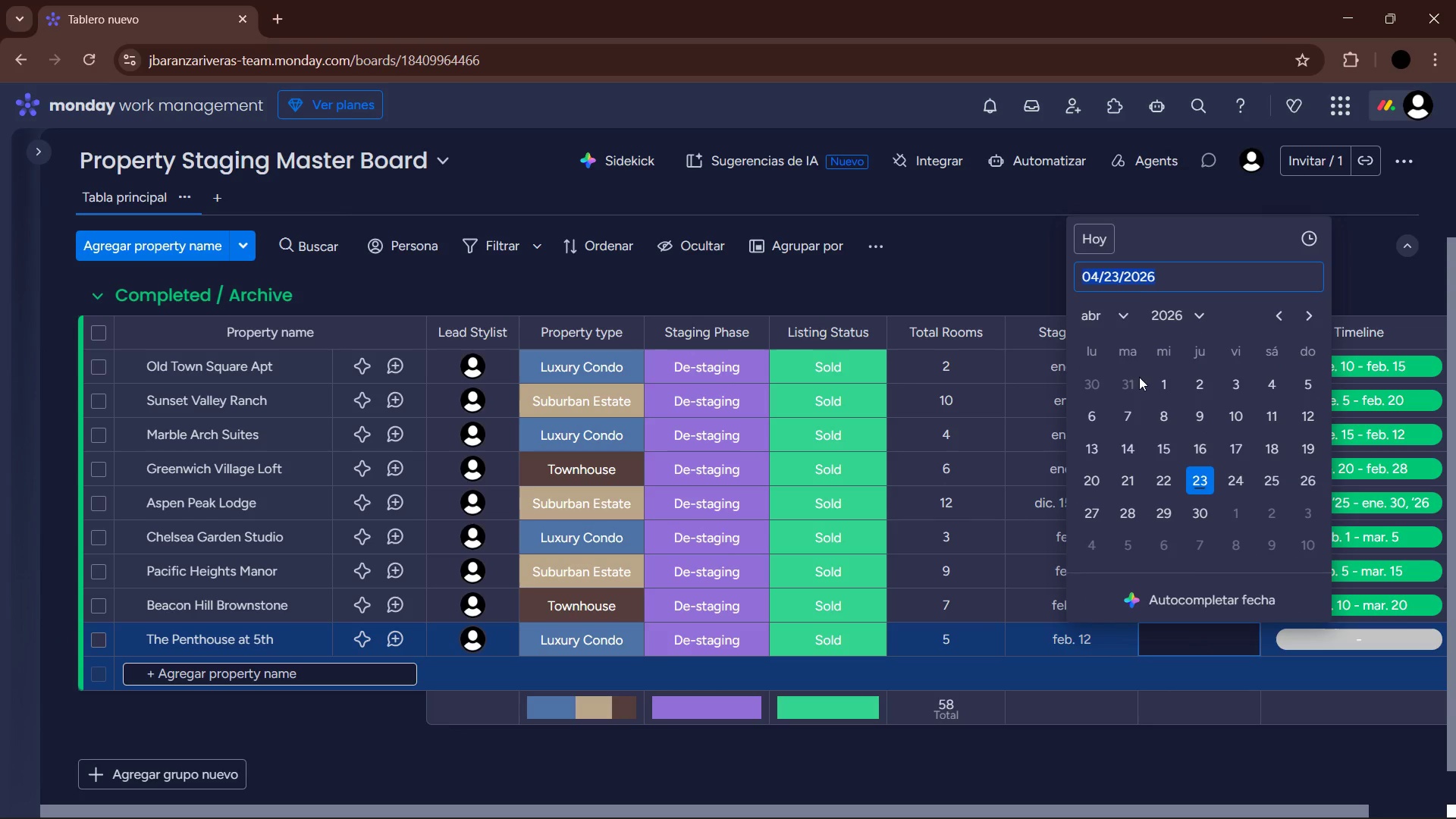 
left_click([1123, 312])
 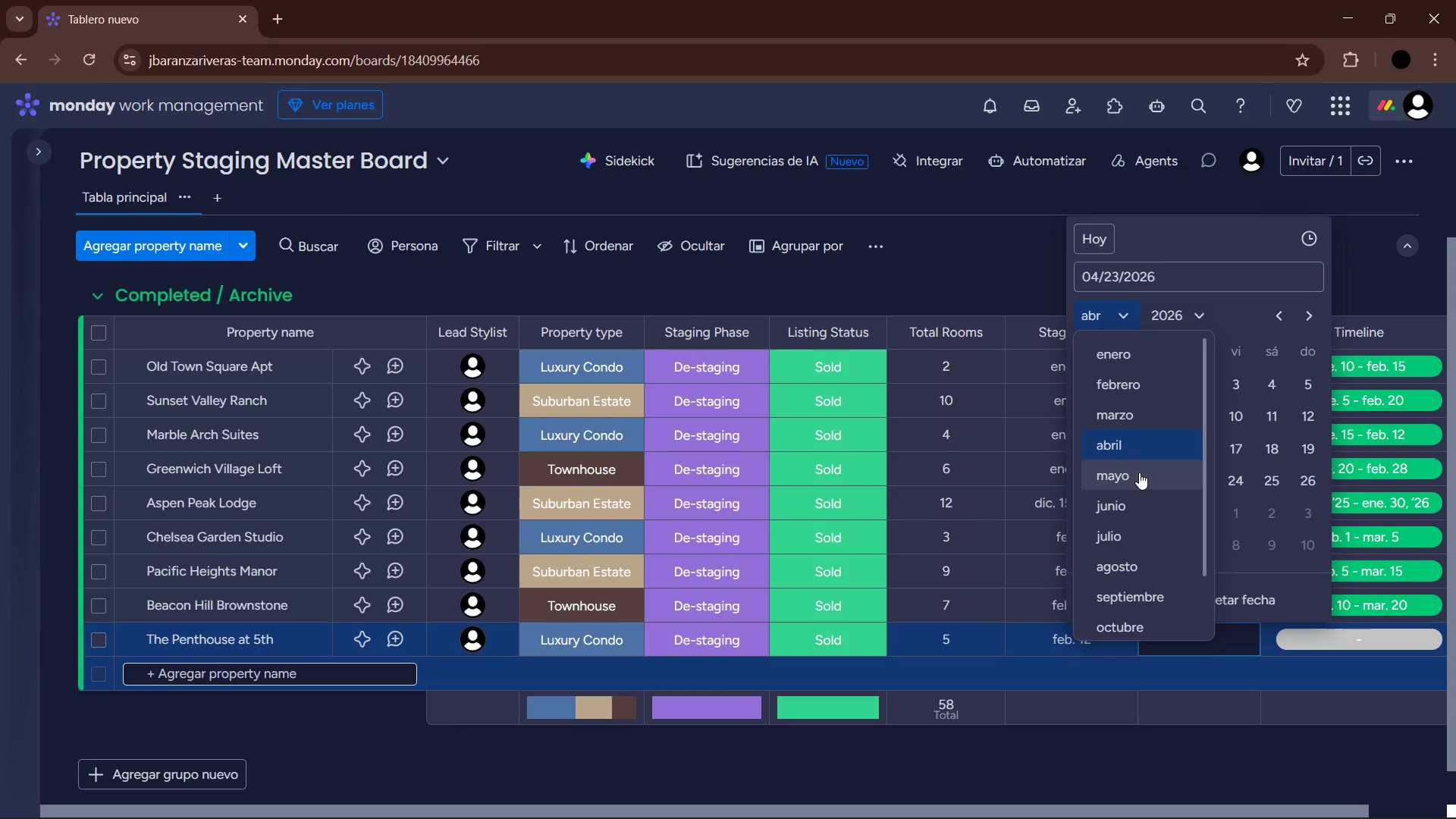 
left_click([1144, 403])
 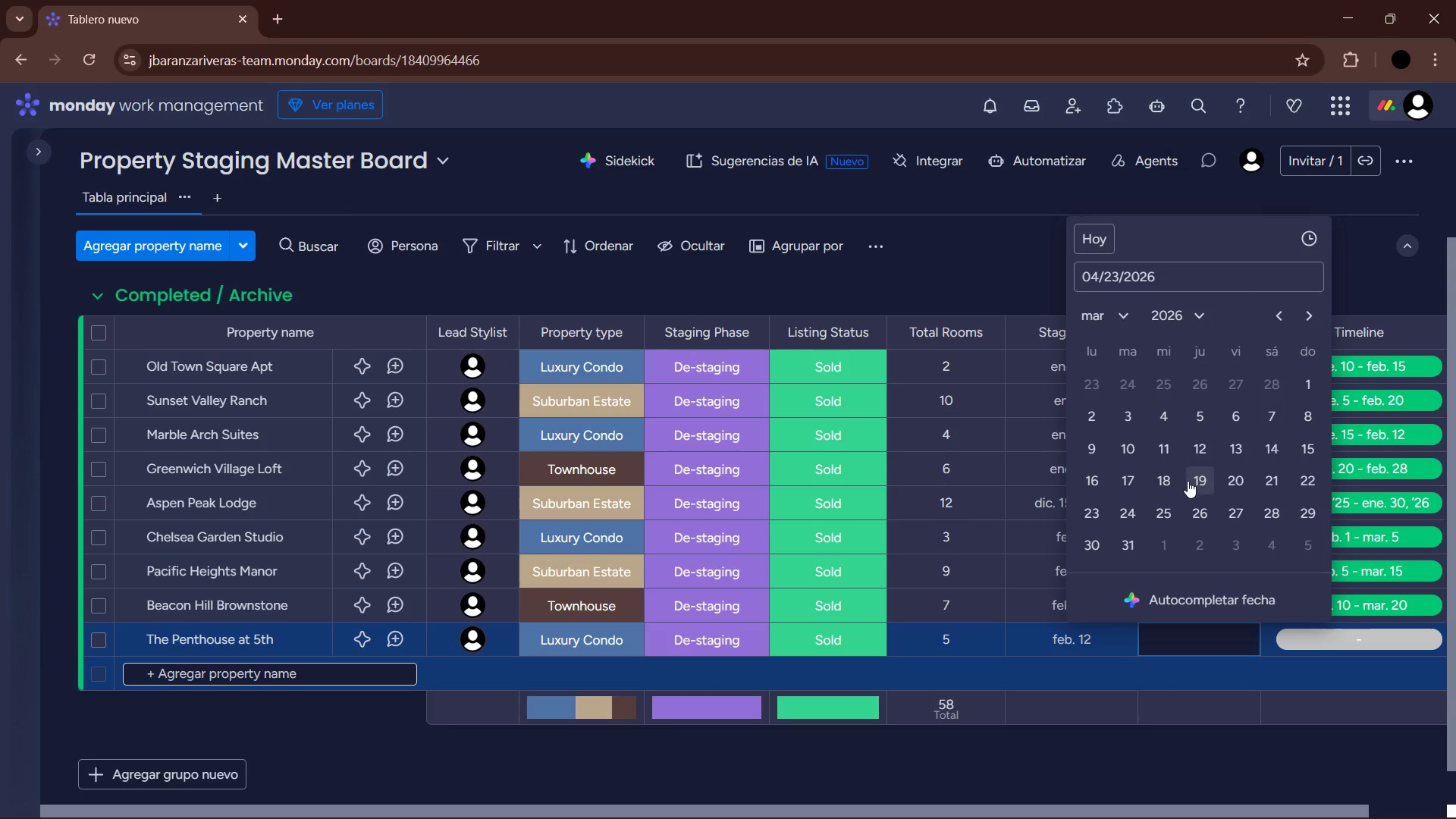 
left_click([1169, 478])
 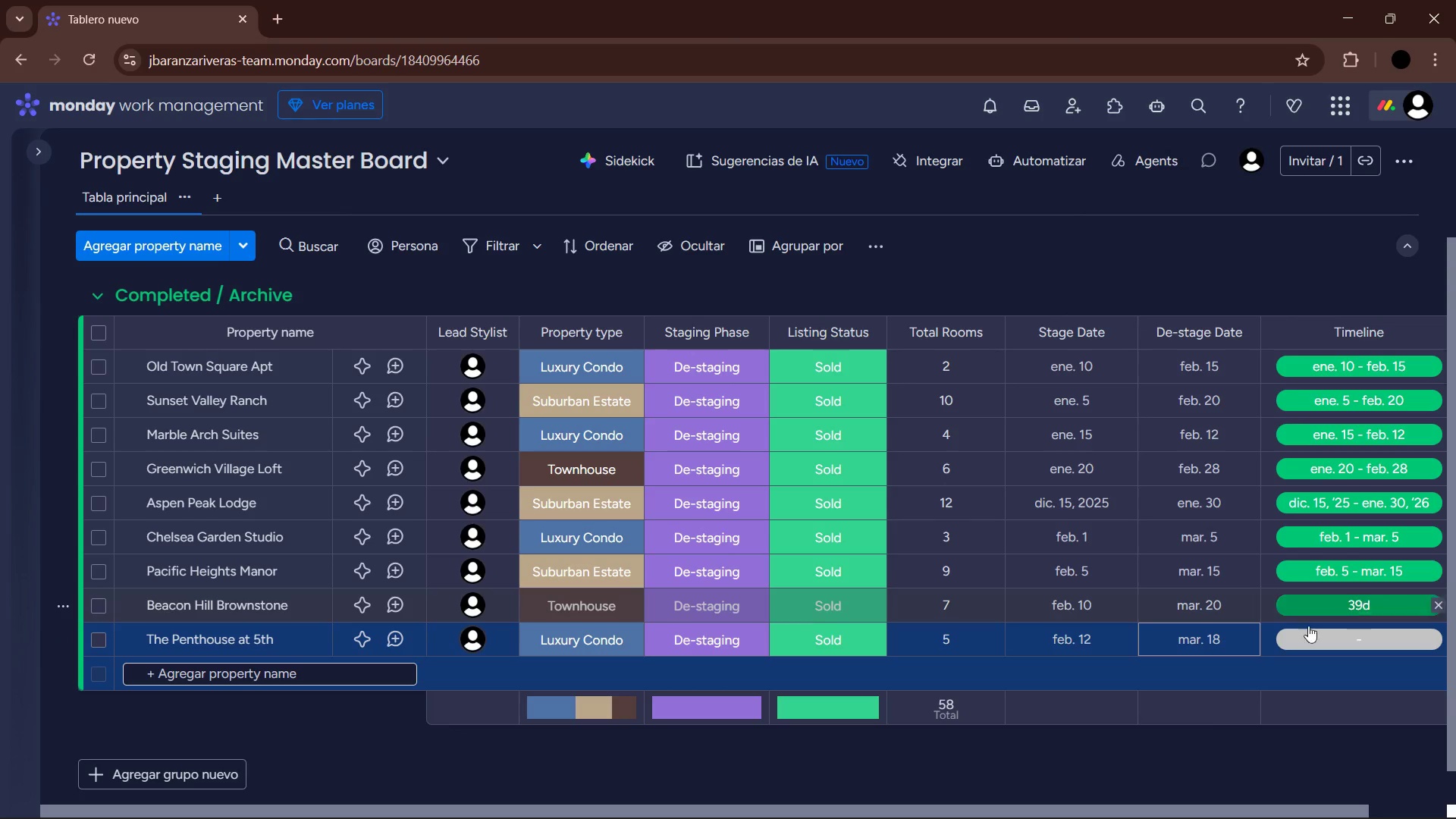 
left_click([1337, 644])
 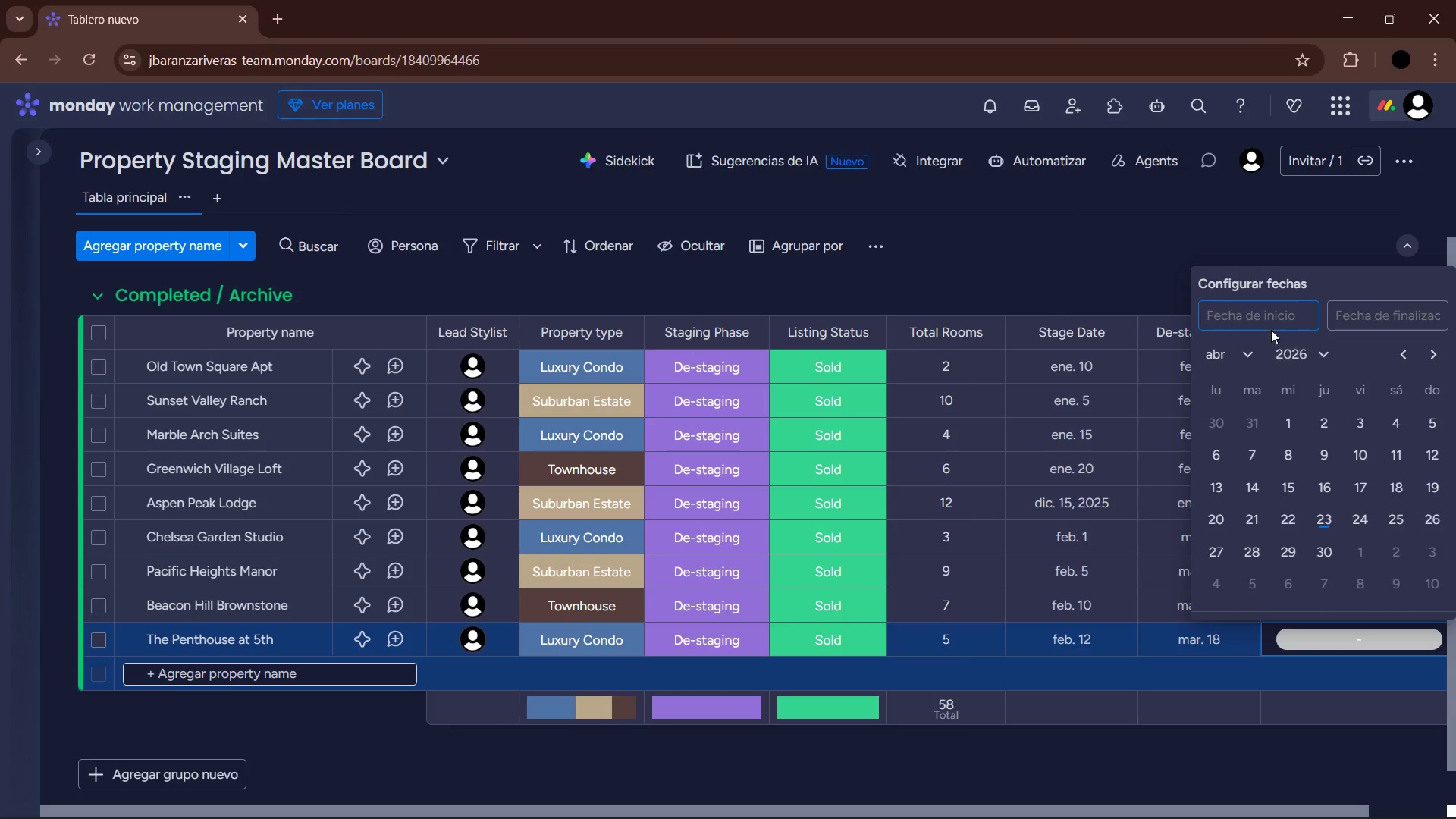 
left_click([1241, 362])
 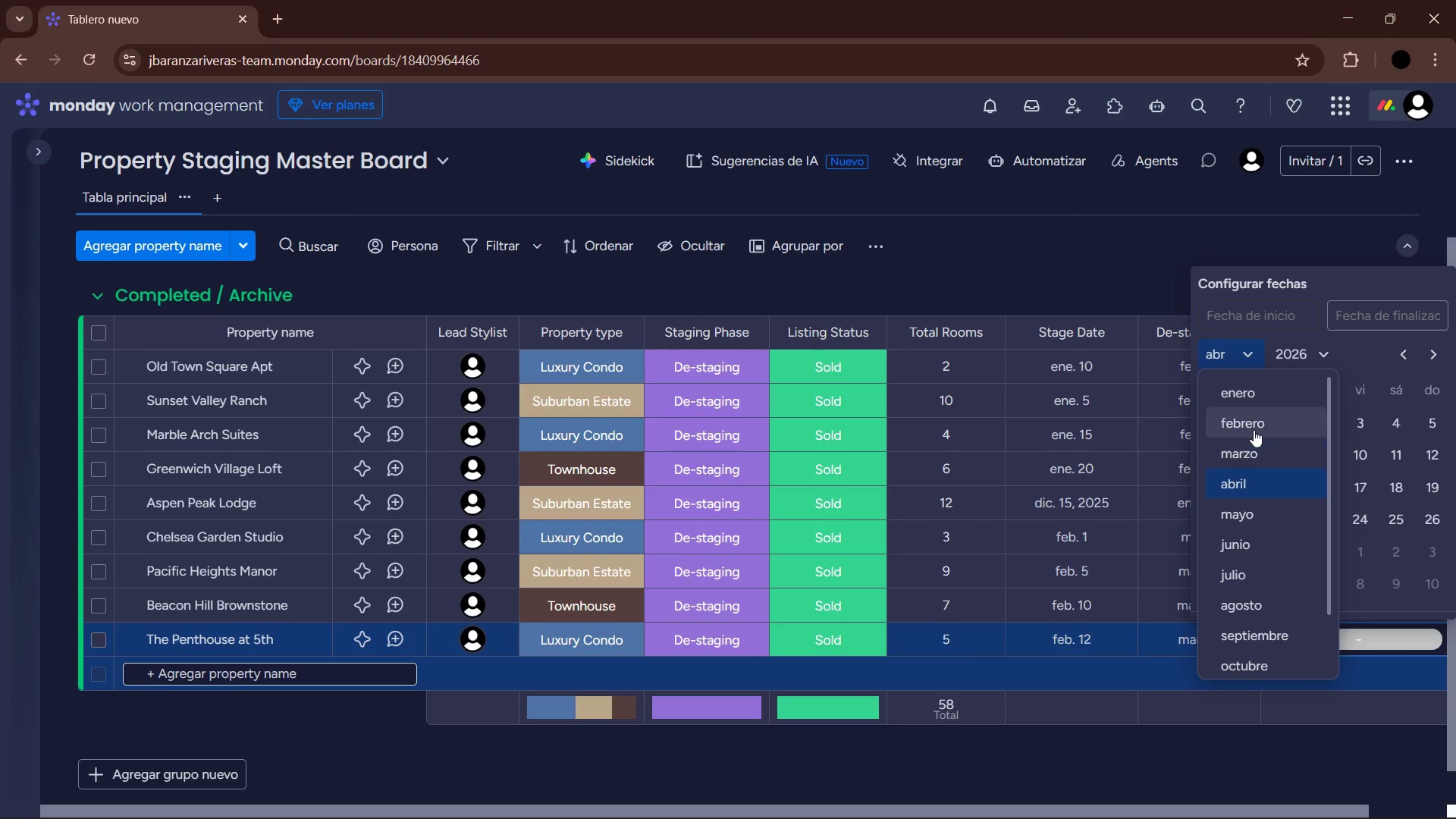 
left_click([1254, 429])
 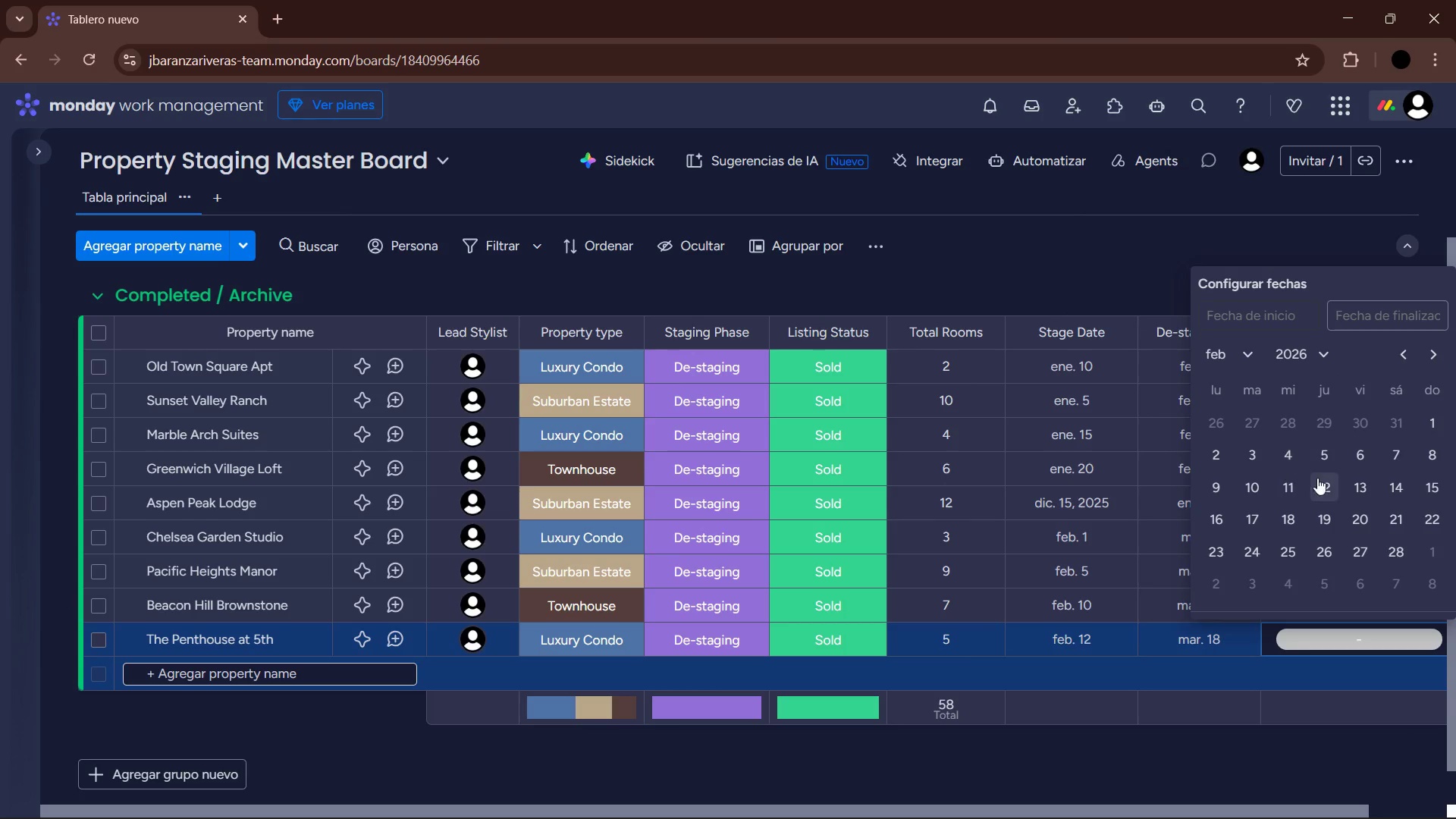 
left_click([1332, 487])
 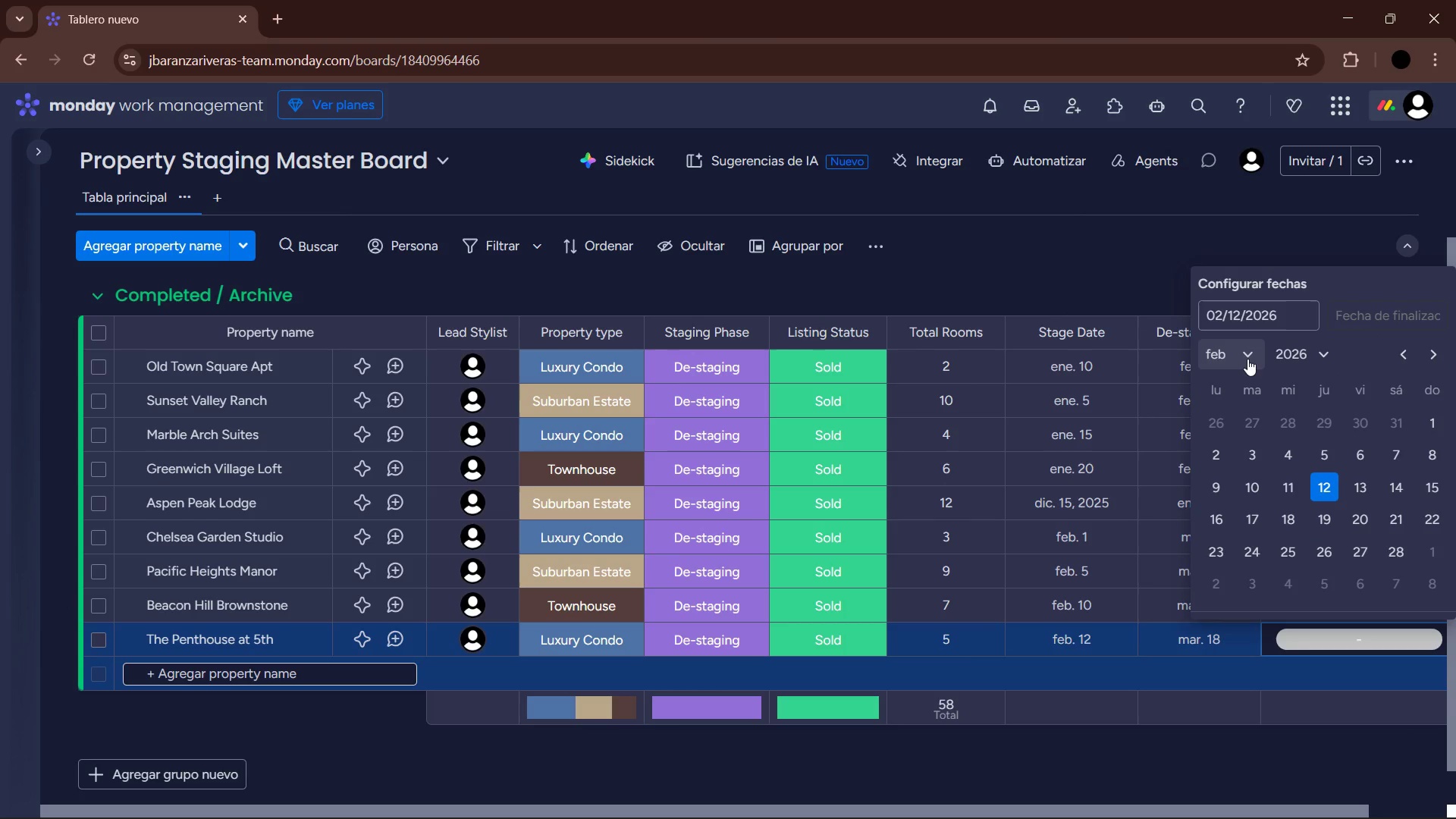 
left_click([1247, 359])
 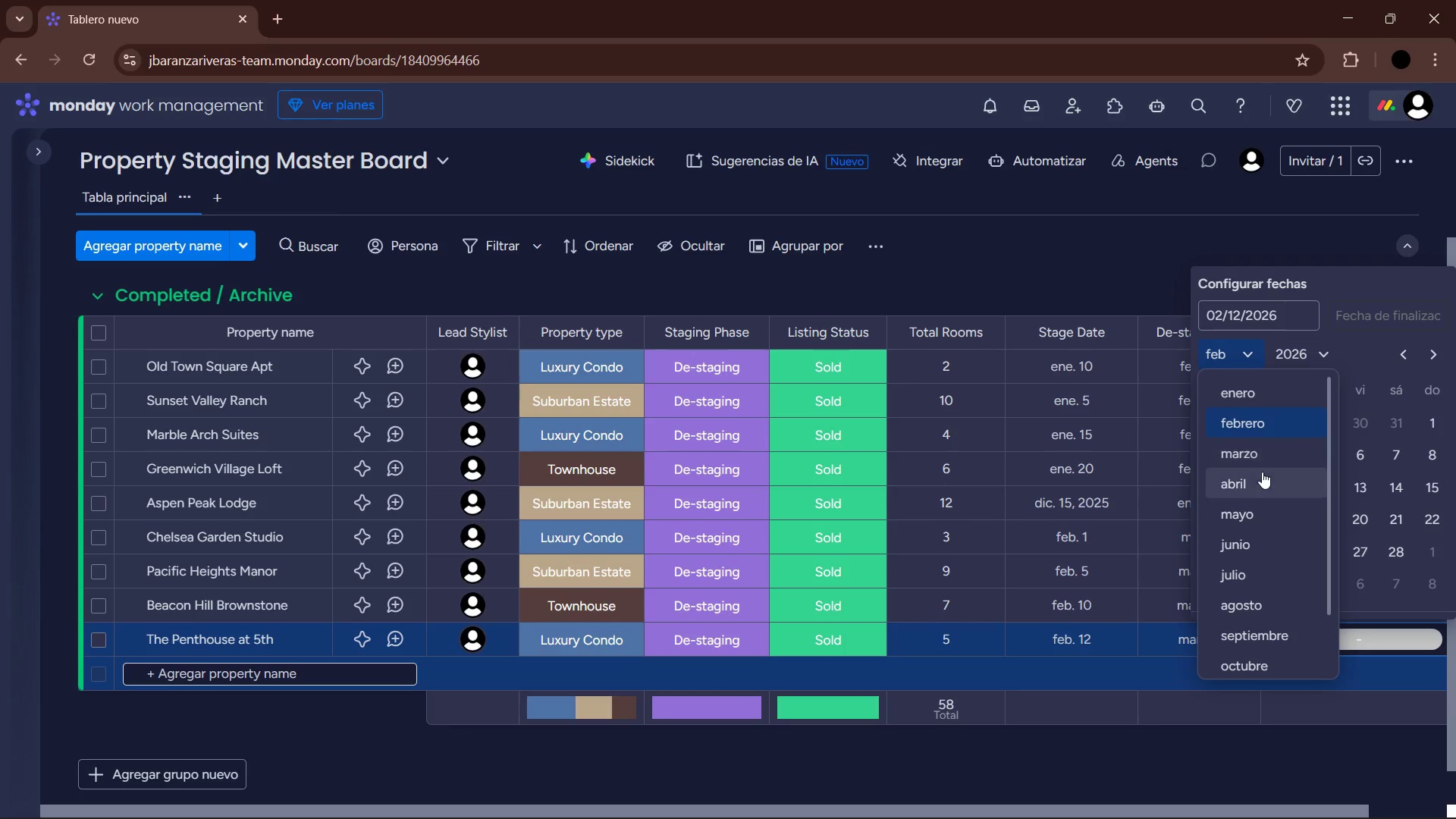 
left_click([1260, 452])
 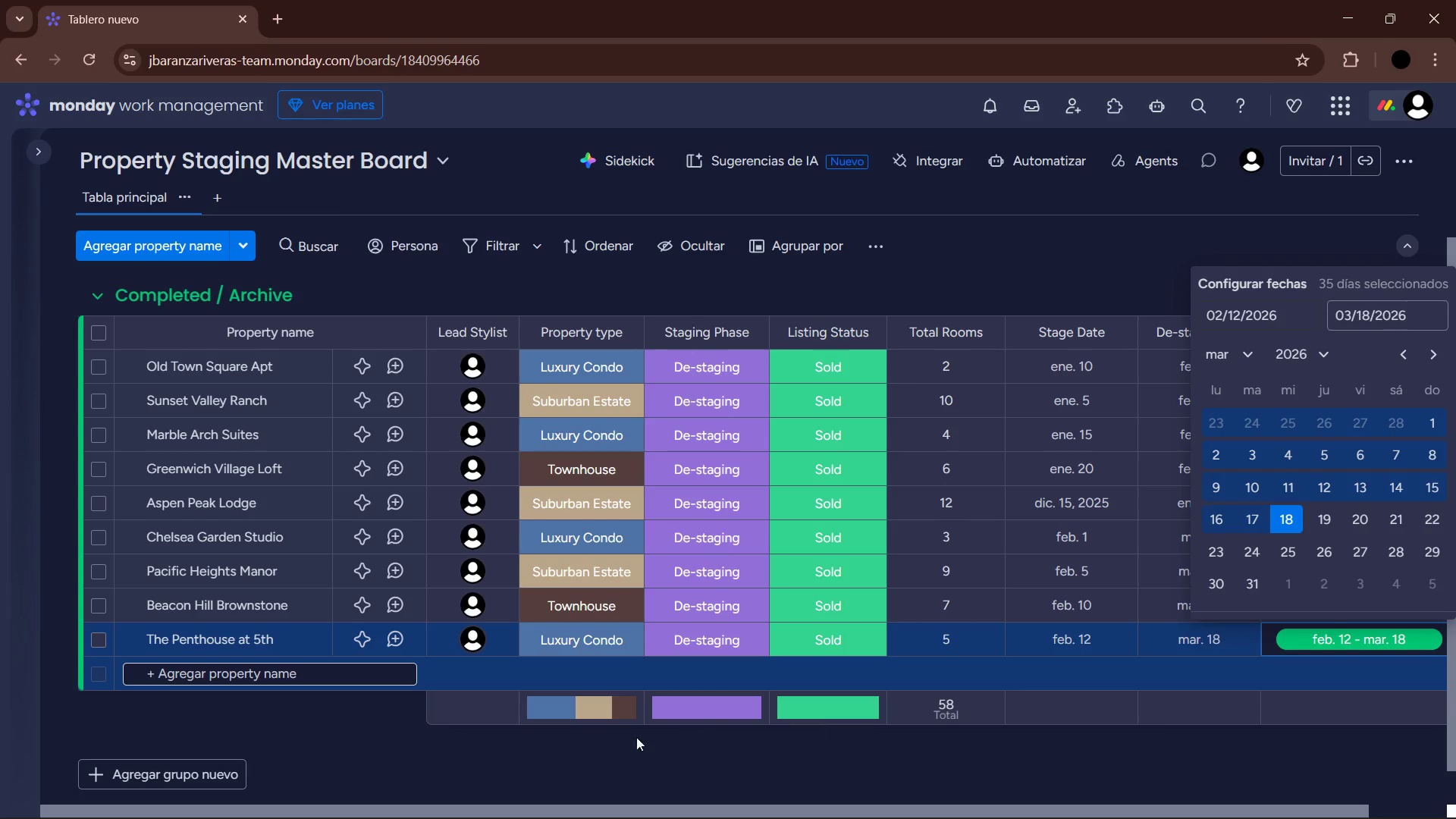 
left_click([268, 667])